 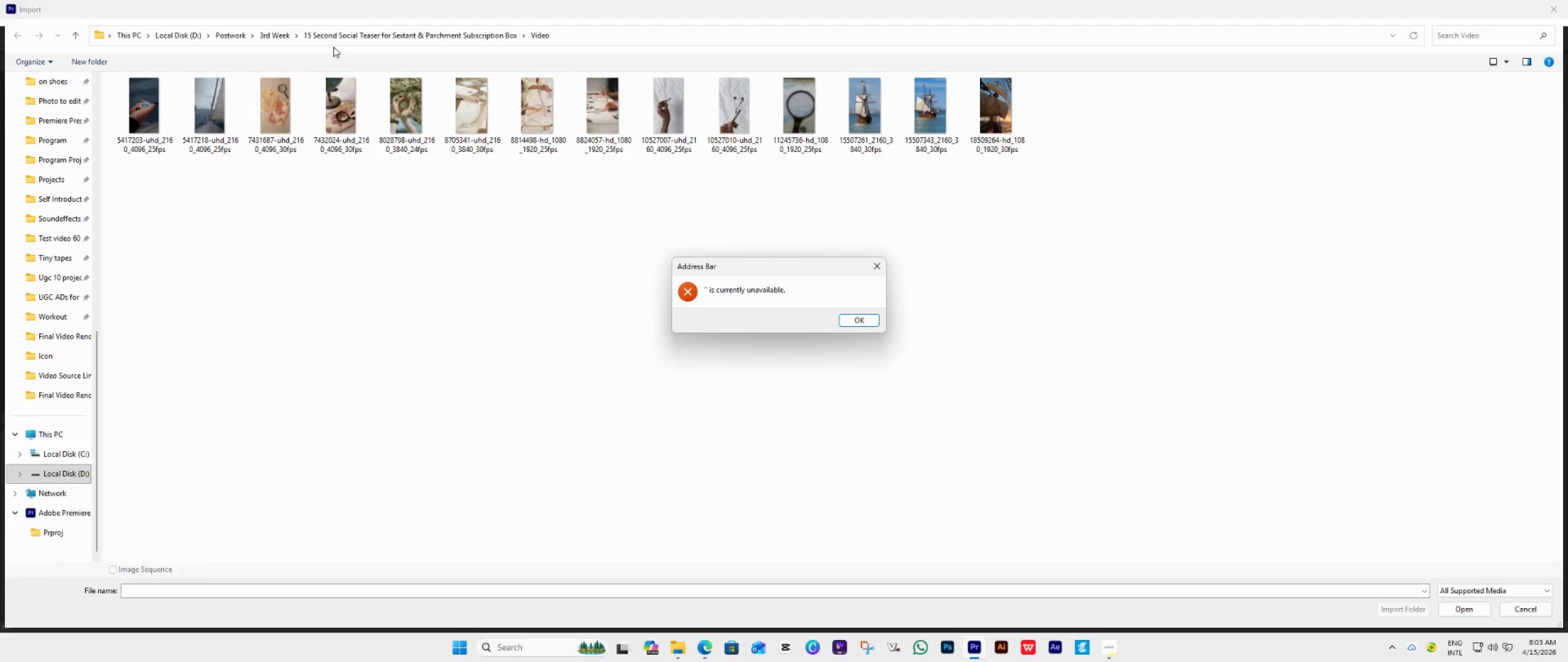 
left_click([883, 266])
 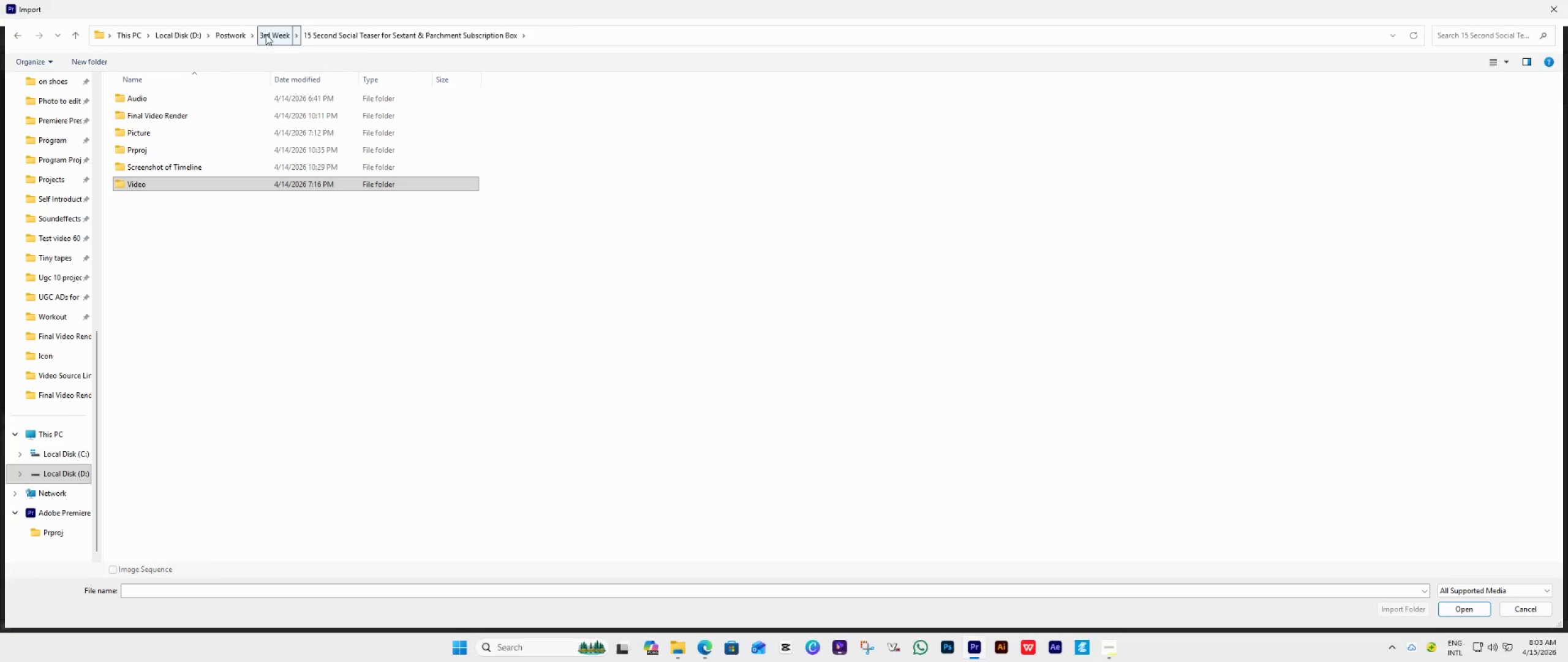 
left_click([266, 34])
 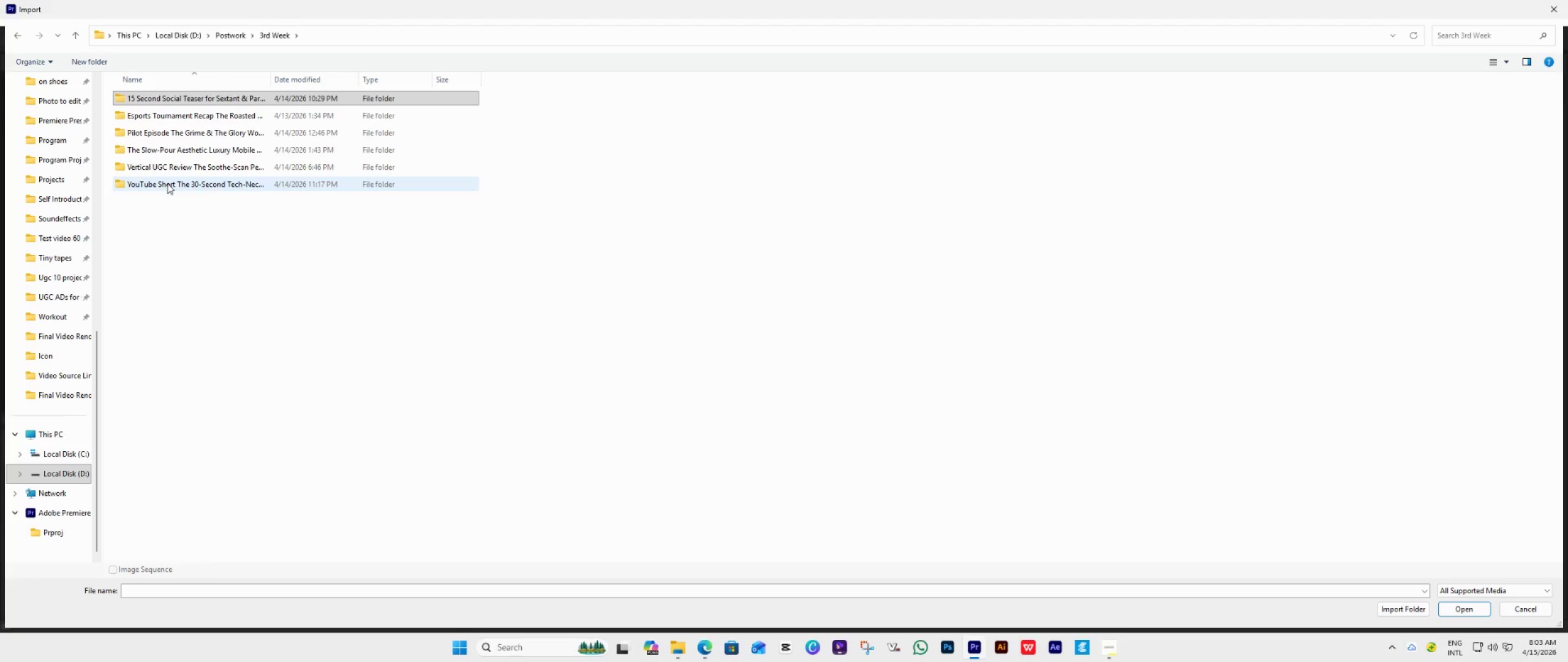 
double_click([167, 183])
 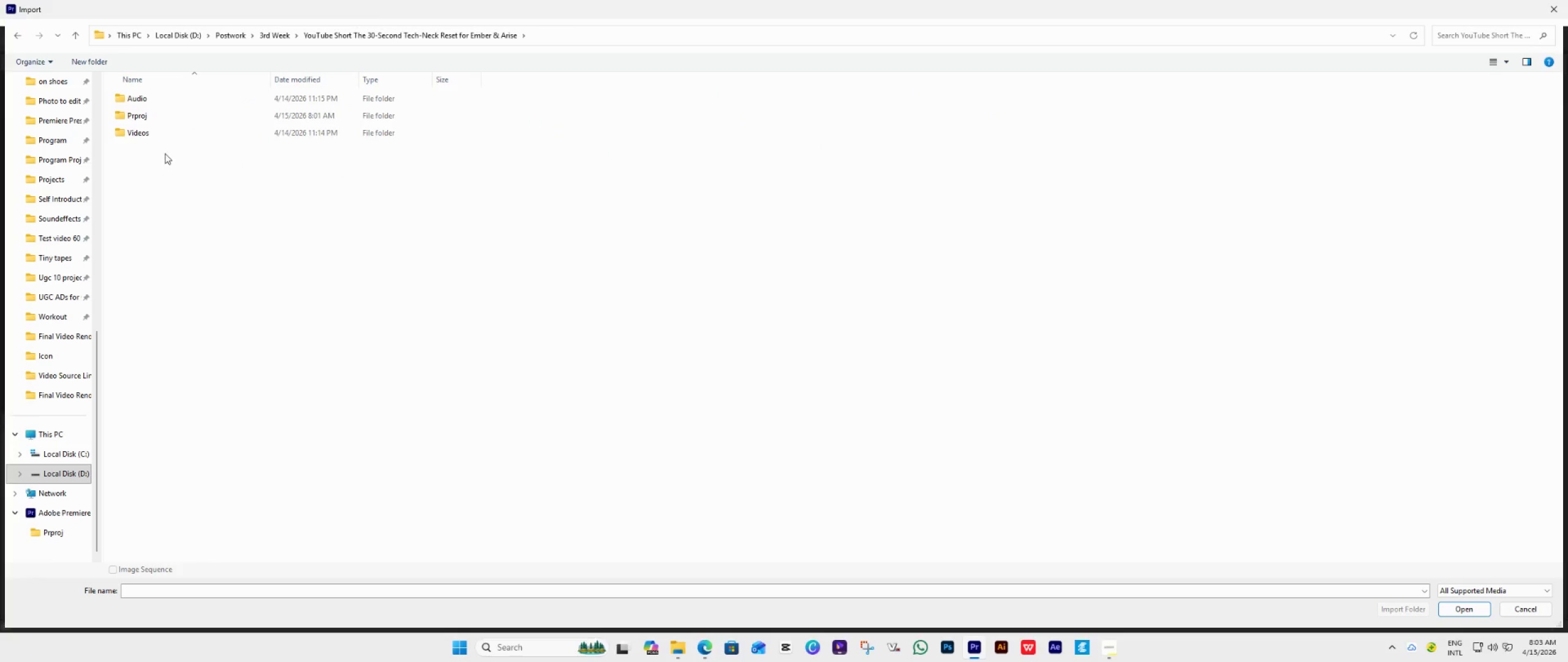 
left_click([191, 132])
 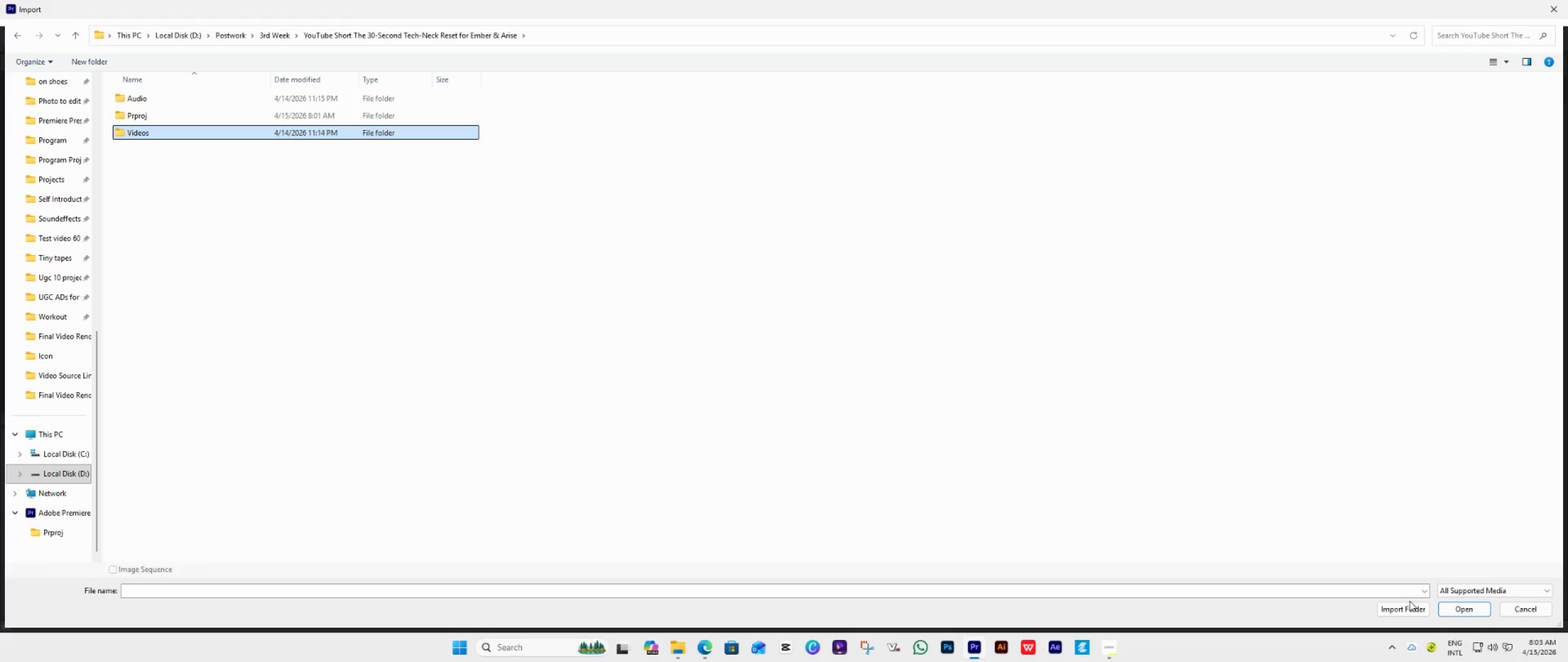 
left_click([1409, 611])
 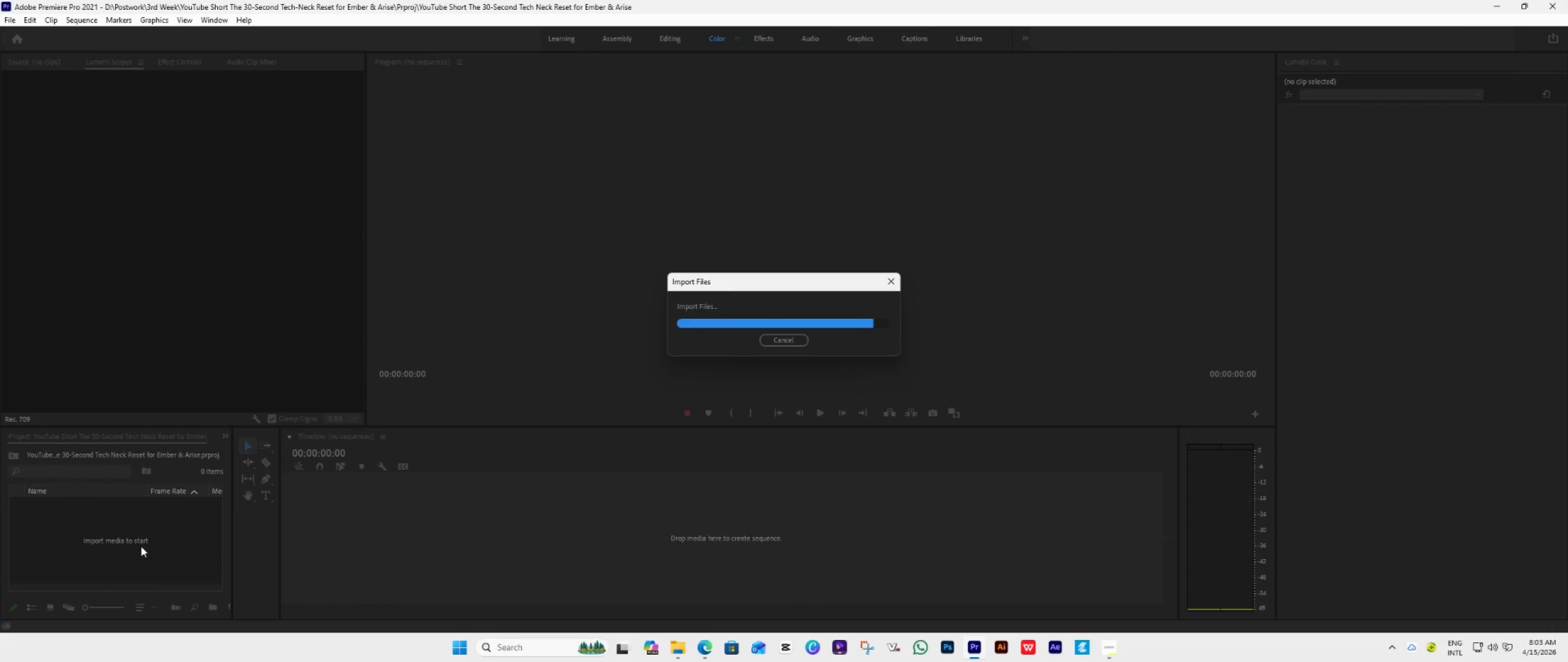 
double_click([141, 546])
 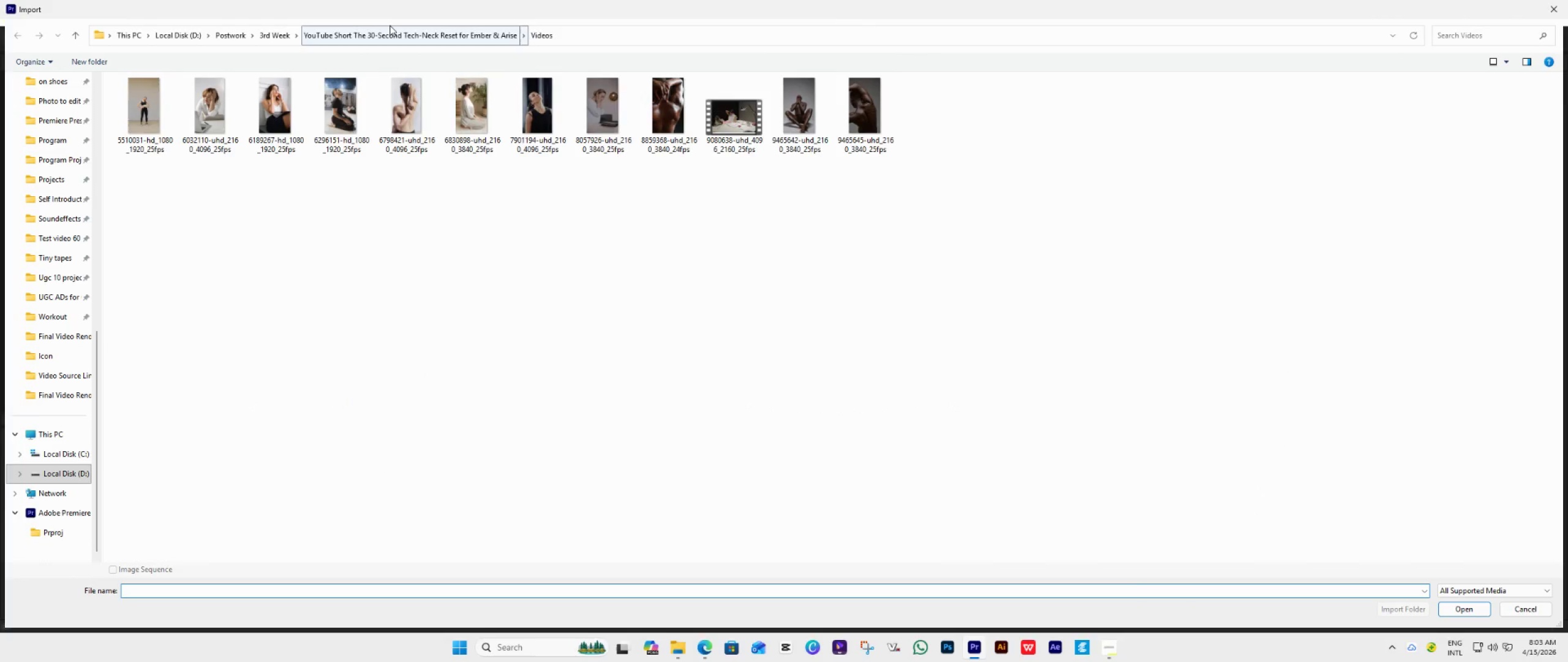 
left_click([377, 27])
 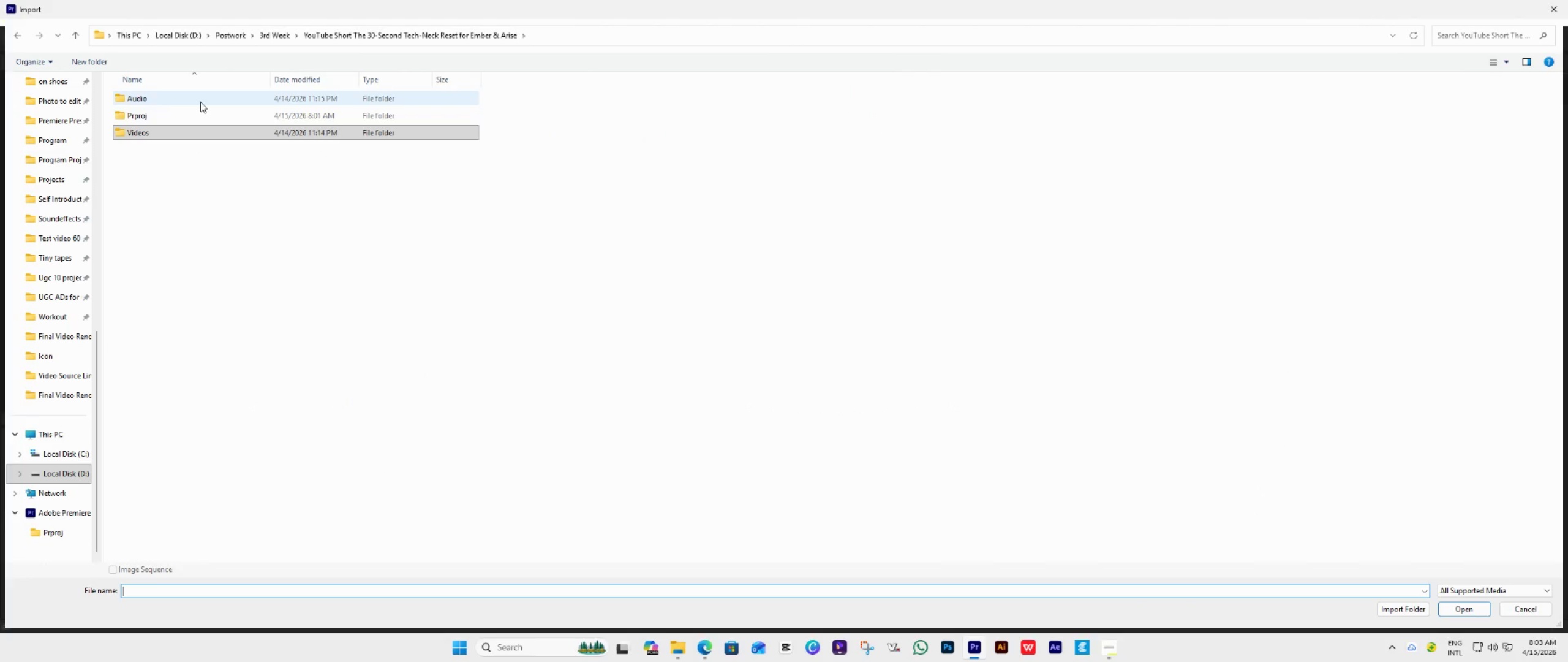 
left_click([197, 104])
 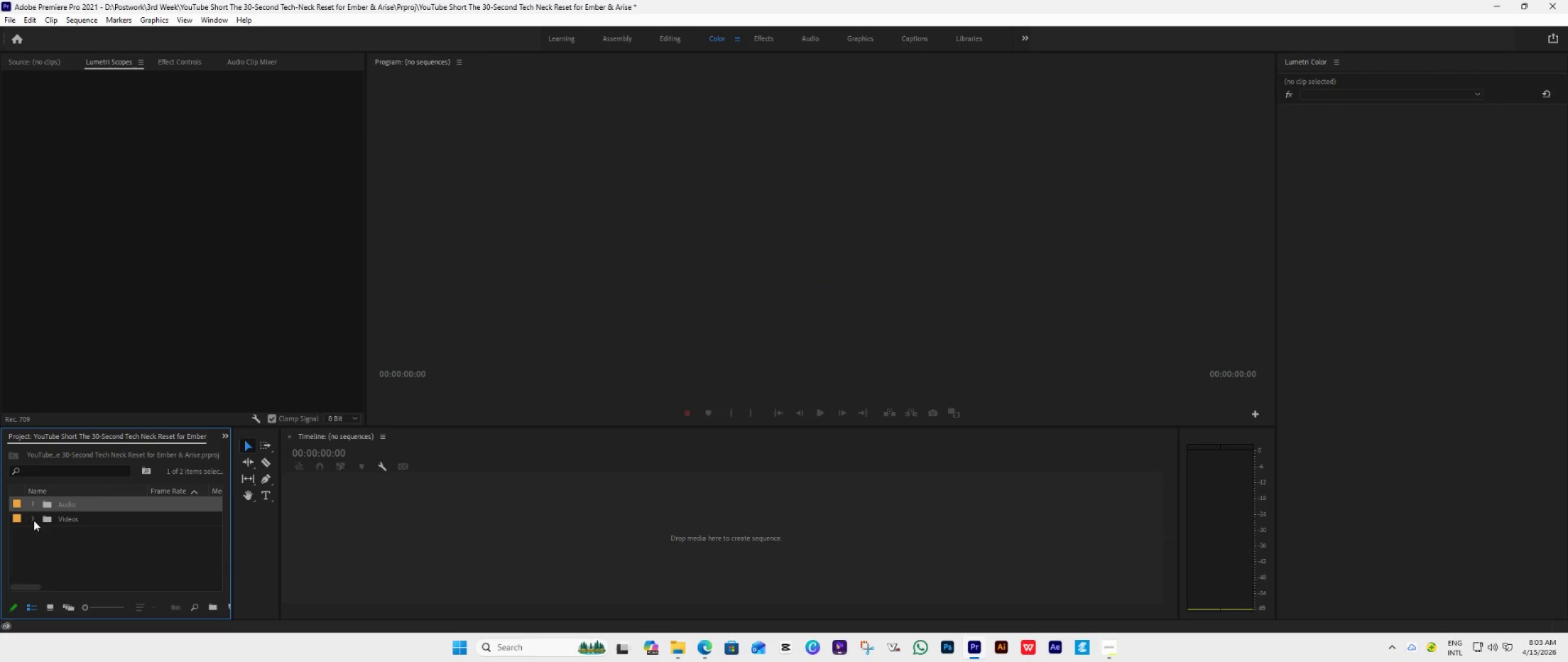 
wait(6.33)
 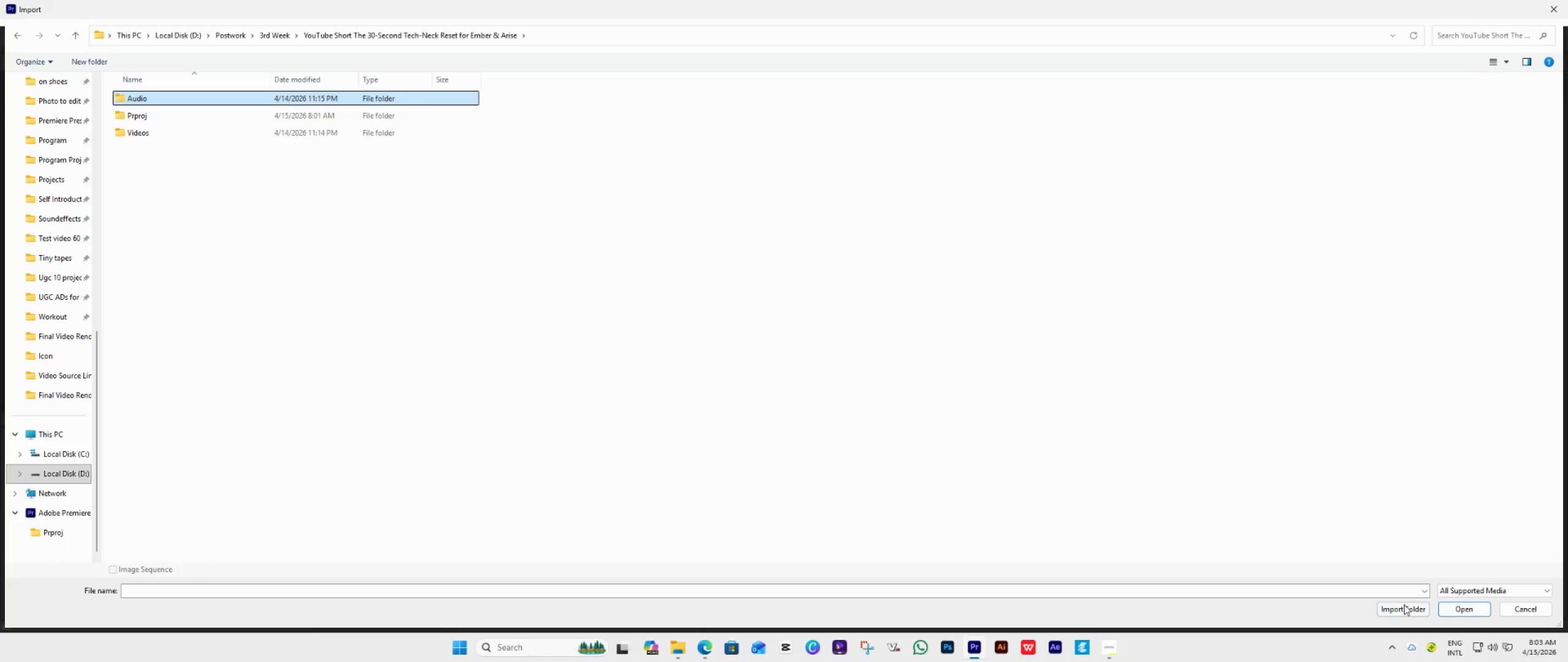 
double_click([58, 535])
 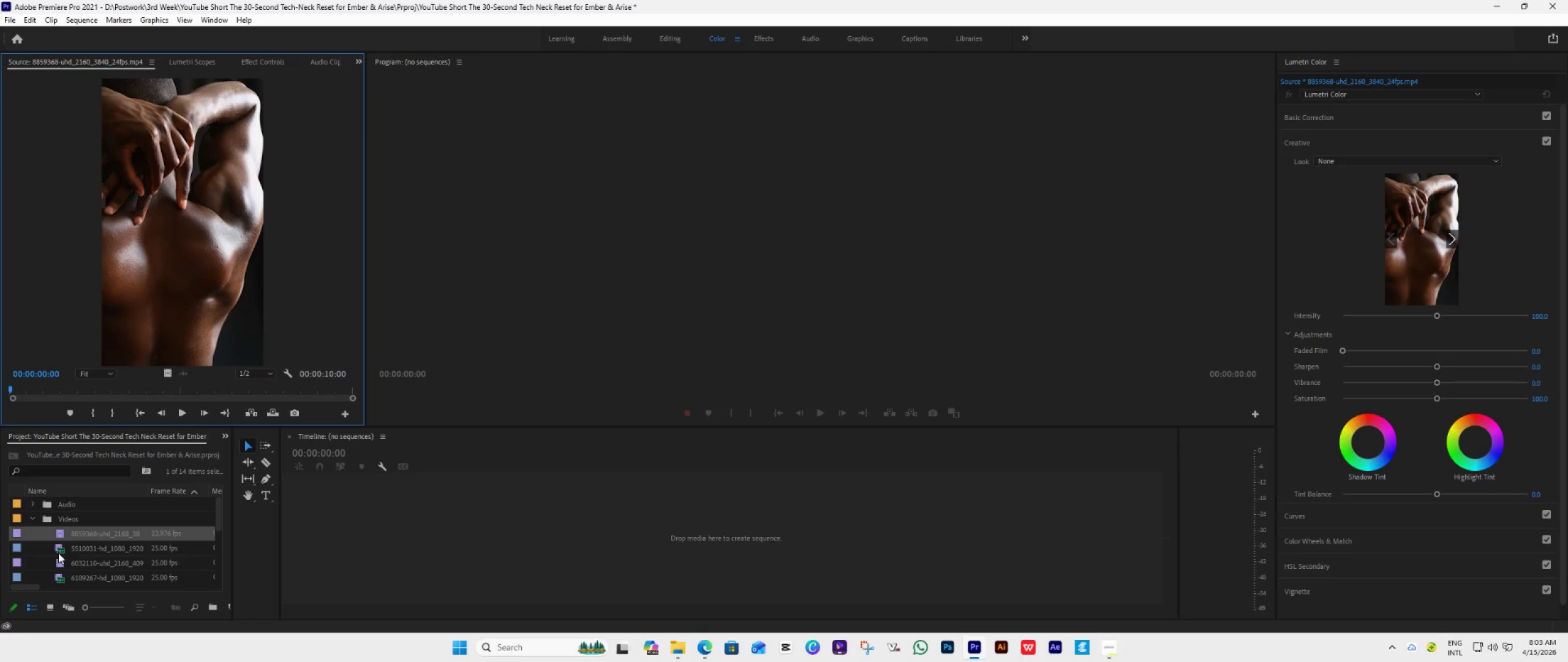 
double_click([58, 553])
 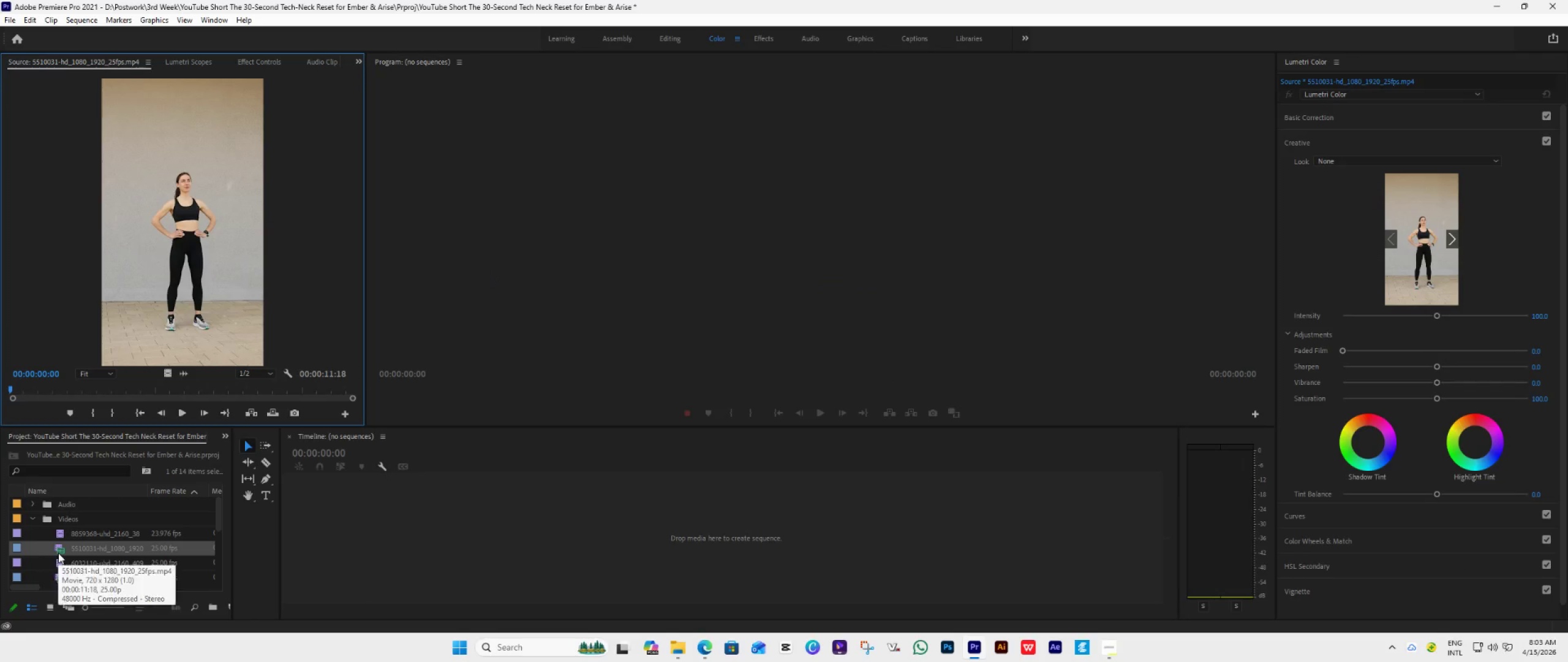 
scroll: coordinate [58, 553], scroll_direction: down, amount: 2.0
 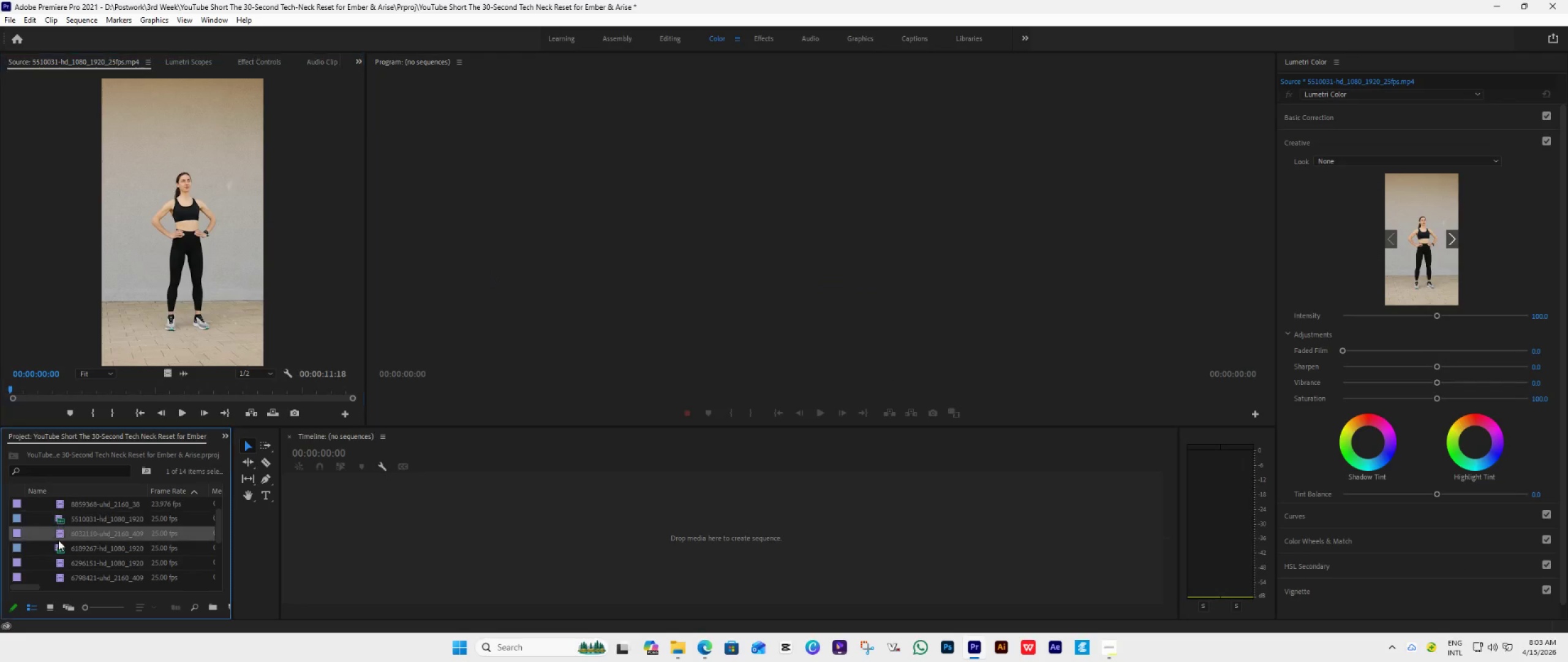 
double_click([58, 540])
 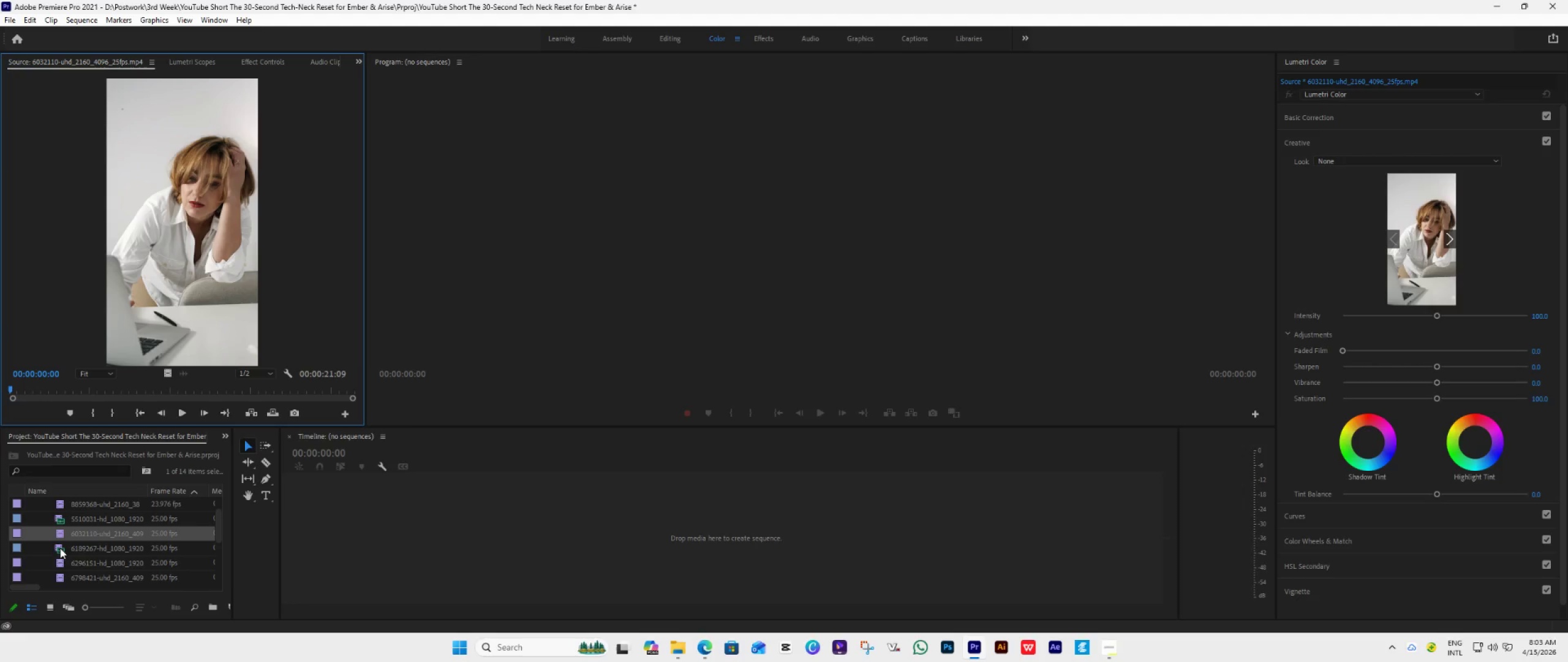 
double_click([60, 548])
 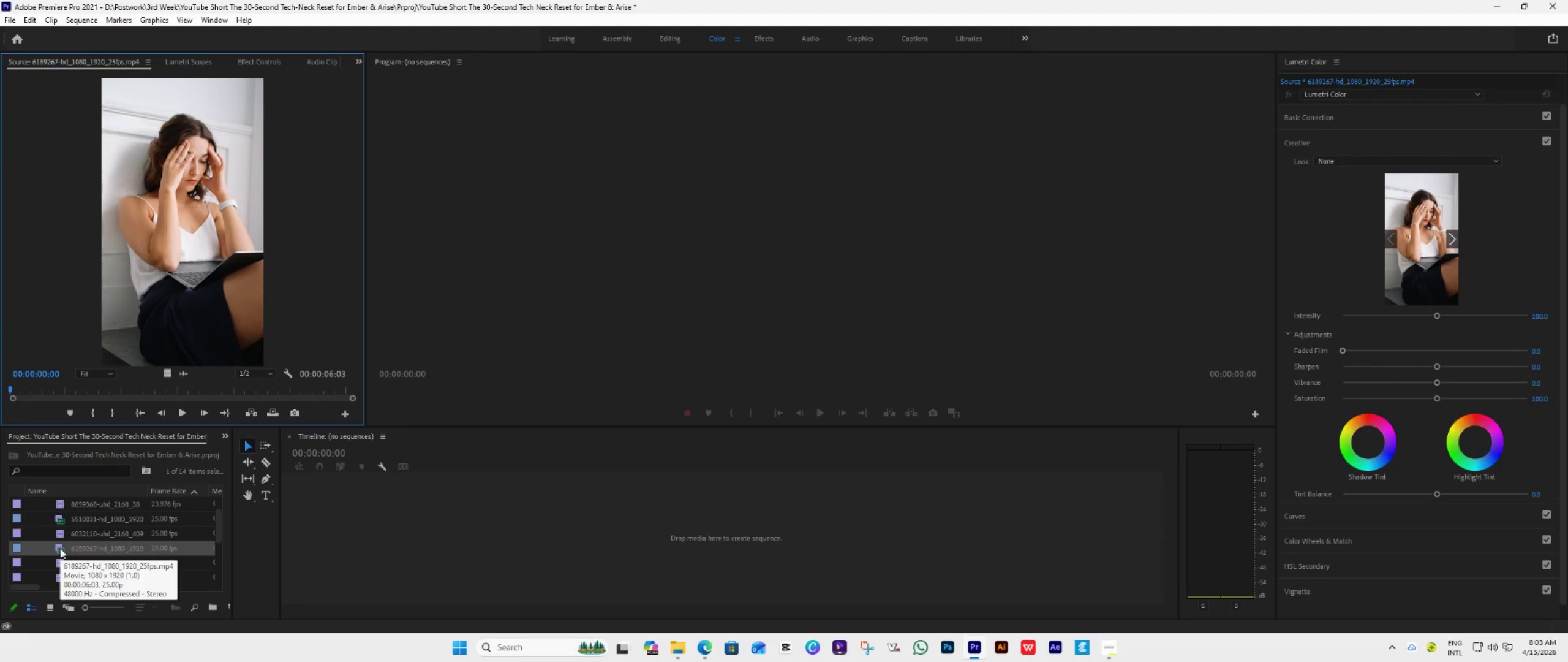 
scroll: coordinate [60, 548], scroll_direction: down, amount: 1.0
 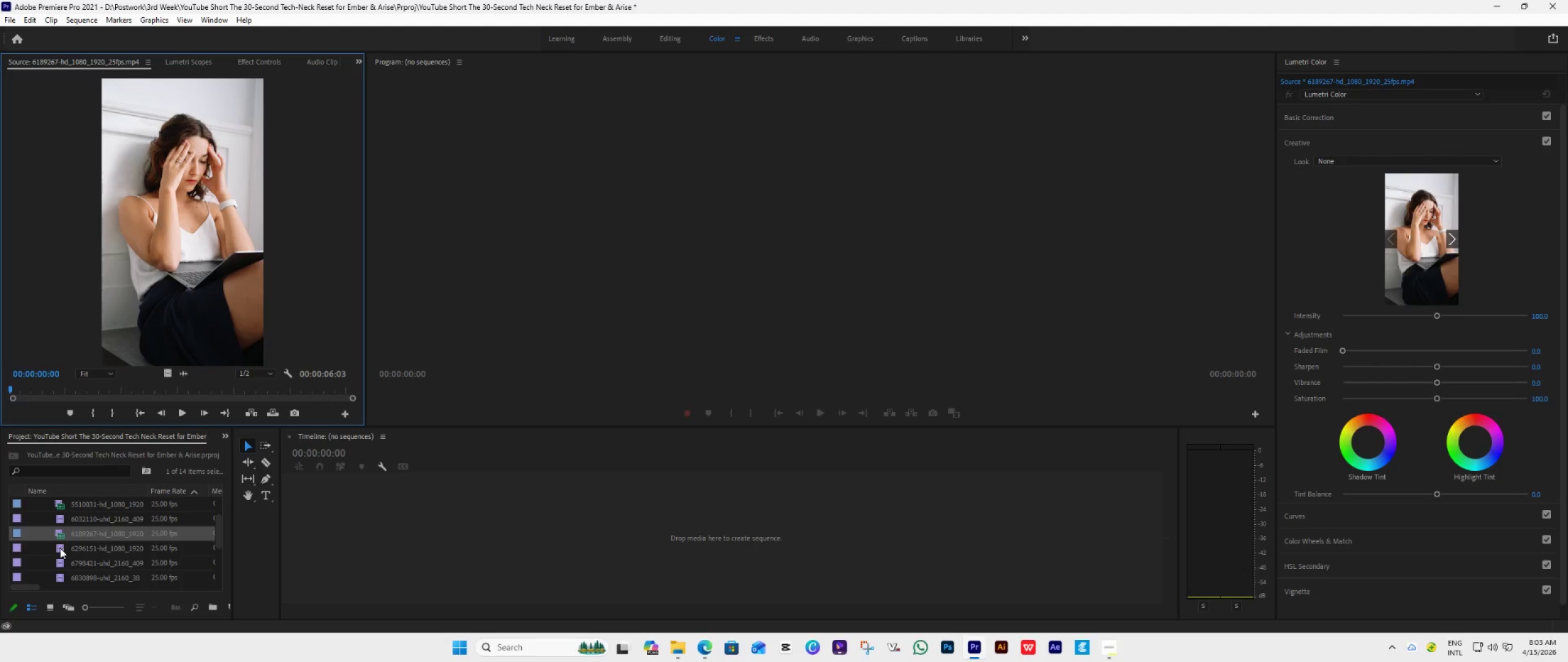 
double_click([60, 548])
 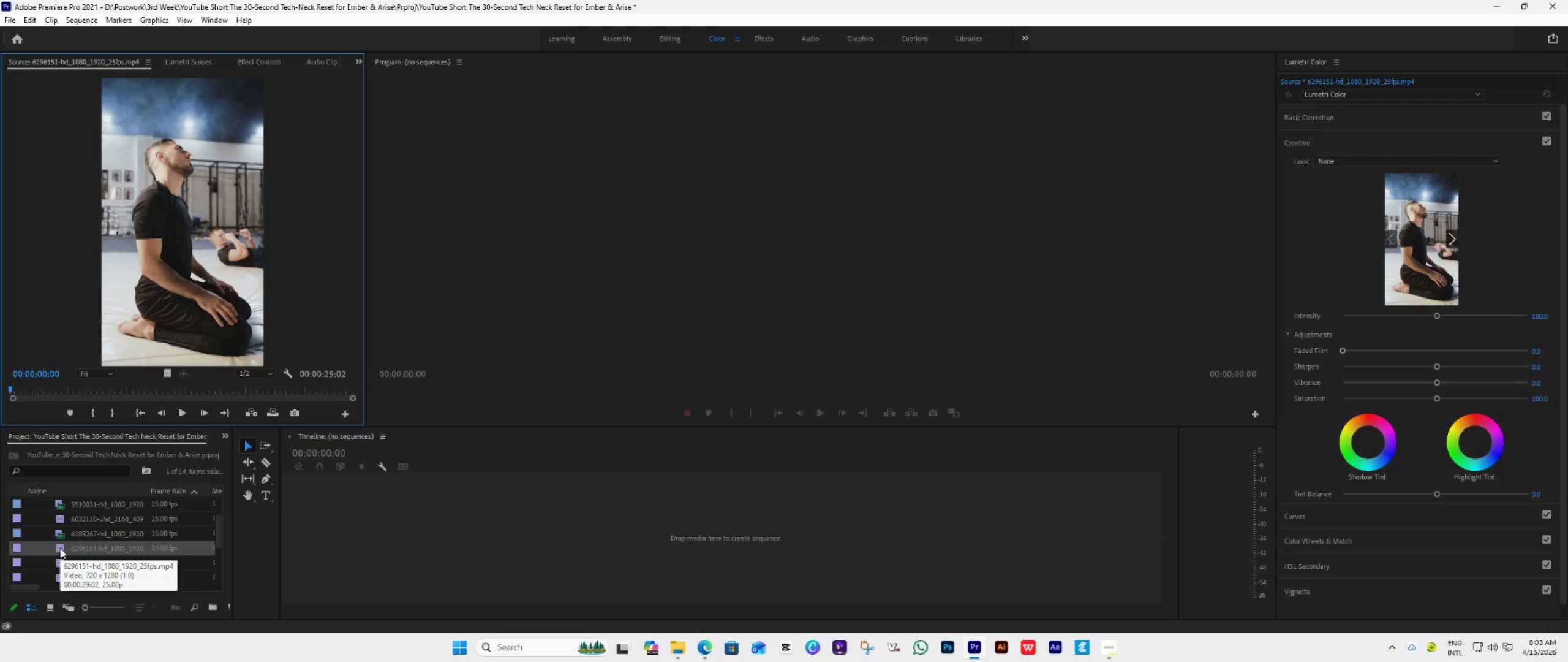 
left_click([60, 548])
 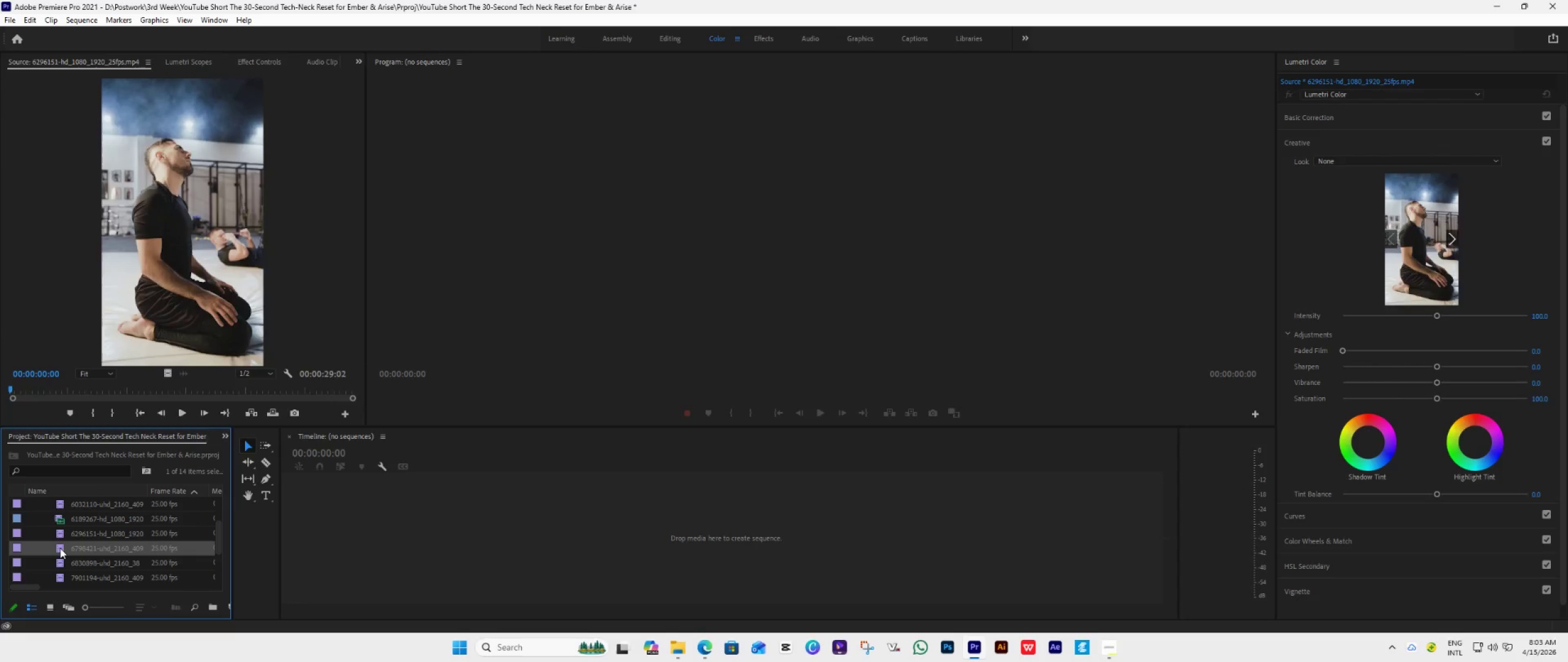 
scroll: coordinate [60, 548], scroll_direction: down, amount: 1.0
 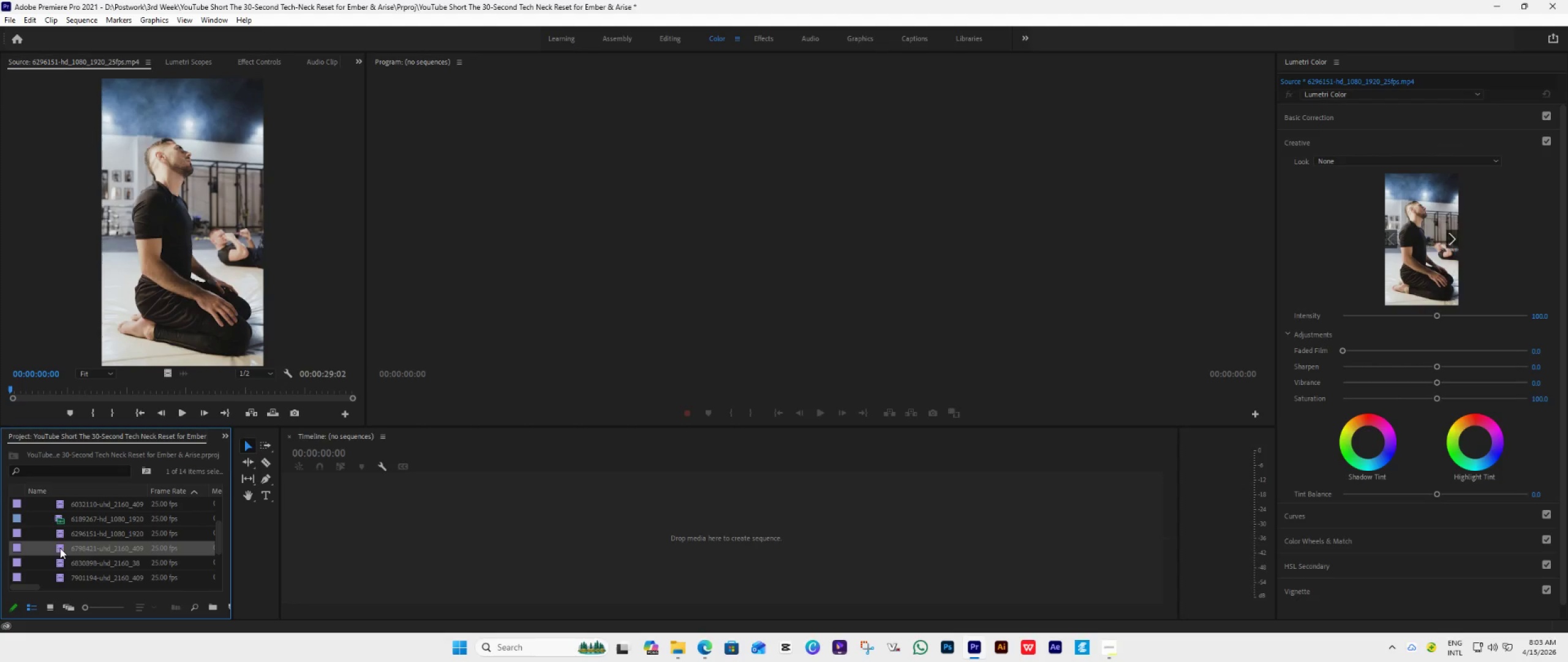 
double_click([60, 548])
 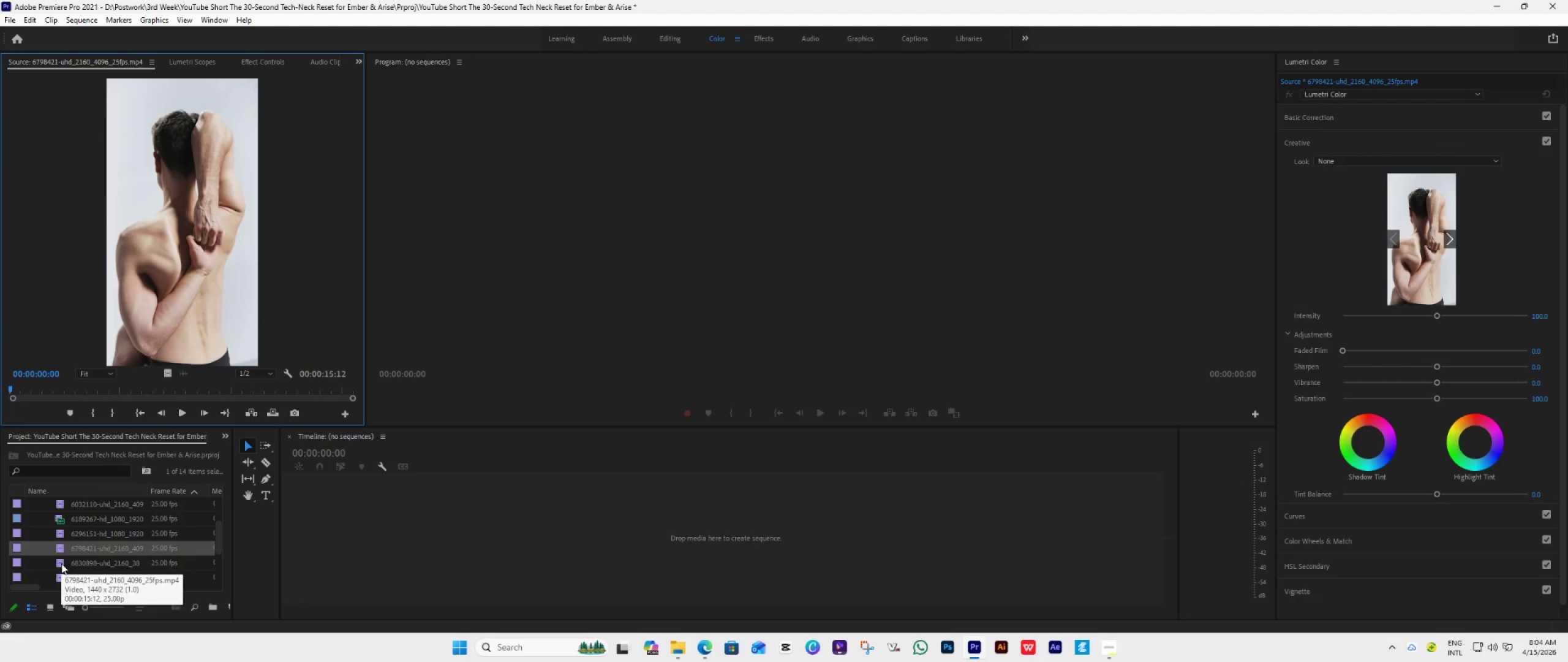 
double_click([61, 563])
 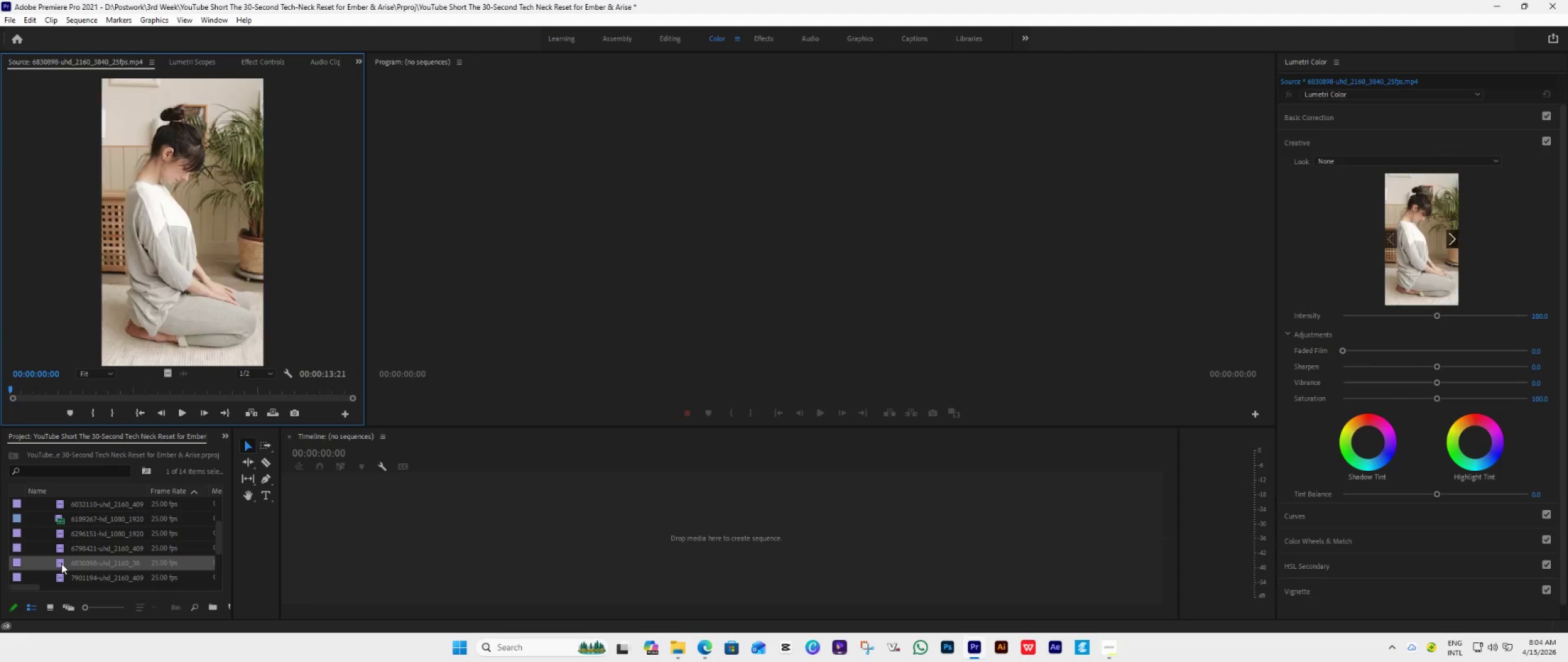 
triple_click([61, 563])
 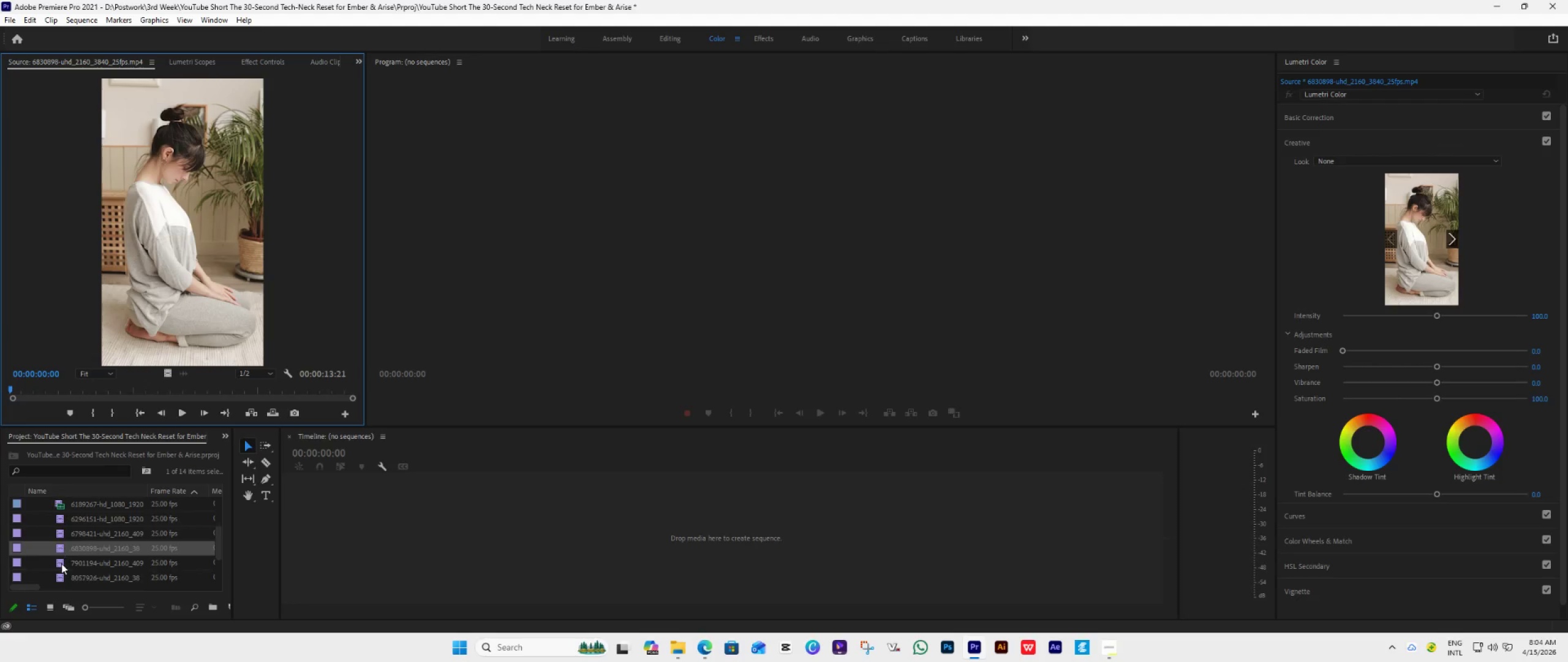 
scroll: coordinate [61, 563], scroll_direction: down, amount: 2.0
 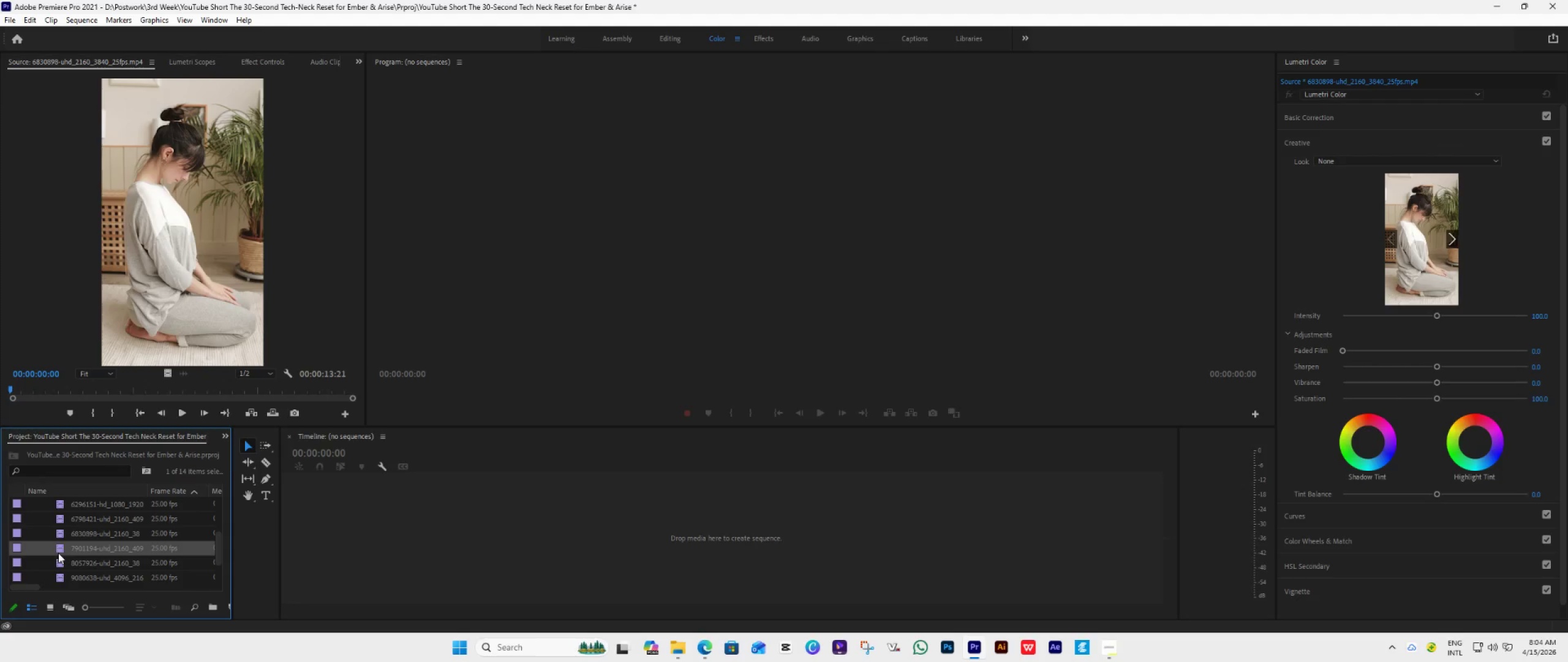 
double_click([58, 553])
 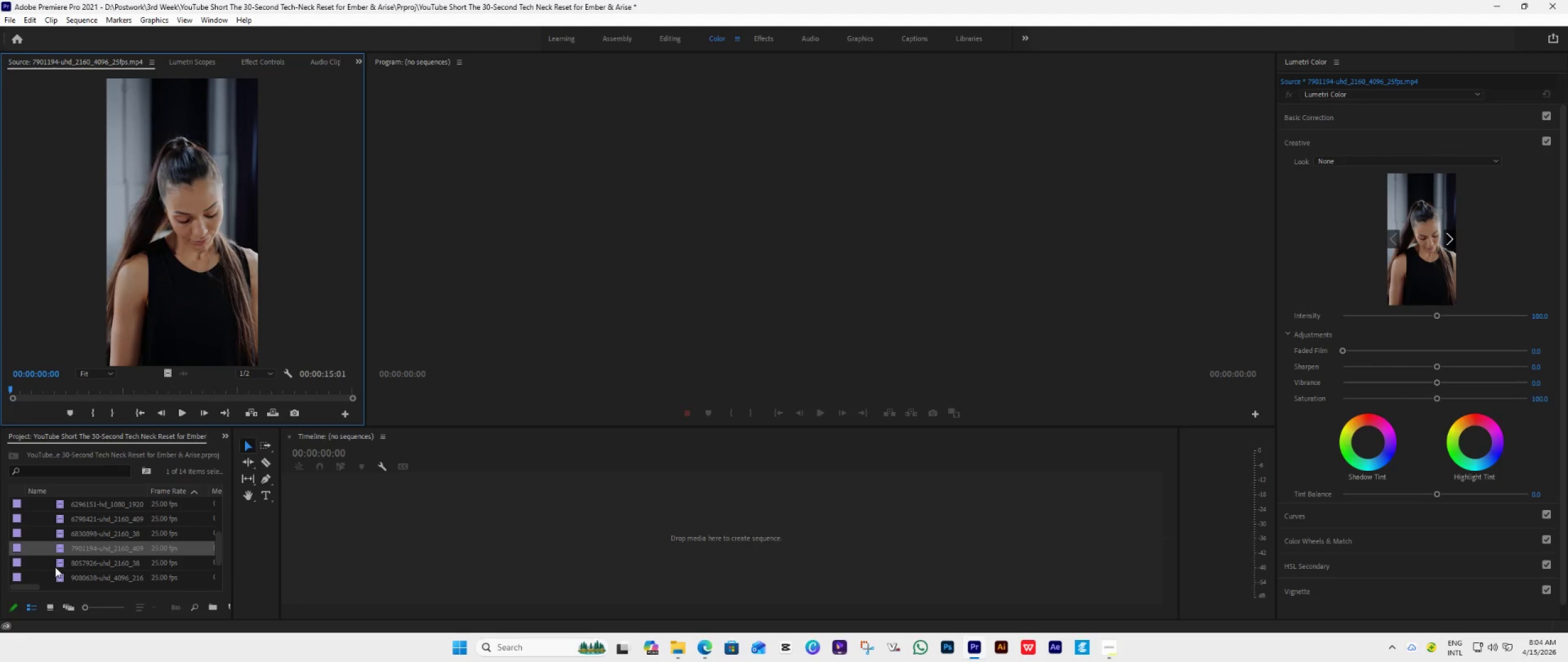 
double_click([55, 567])
 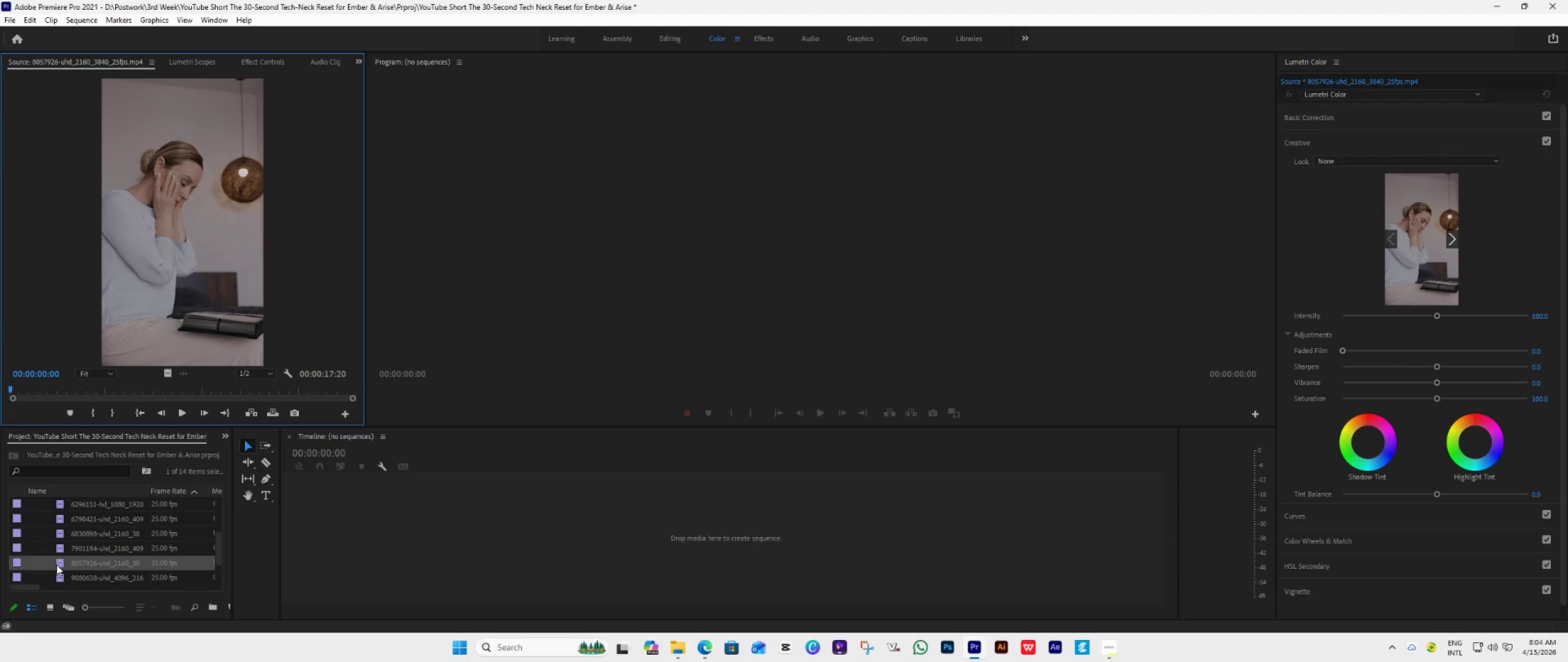 
scroll: coordinate [56, 565], scroll_direction: down, amount: 2.0
 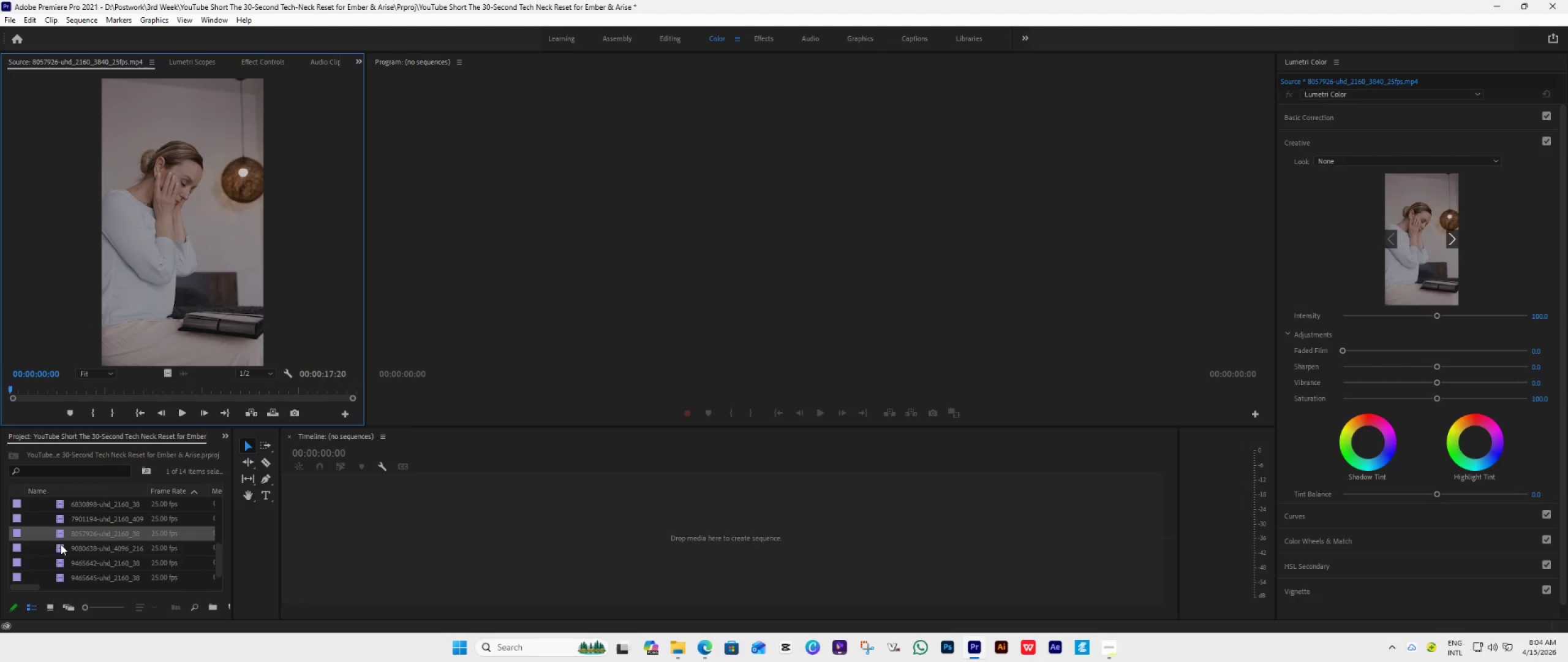 
double_click([61, 544])
 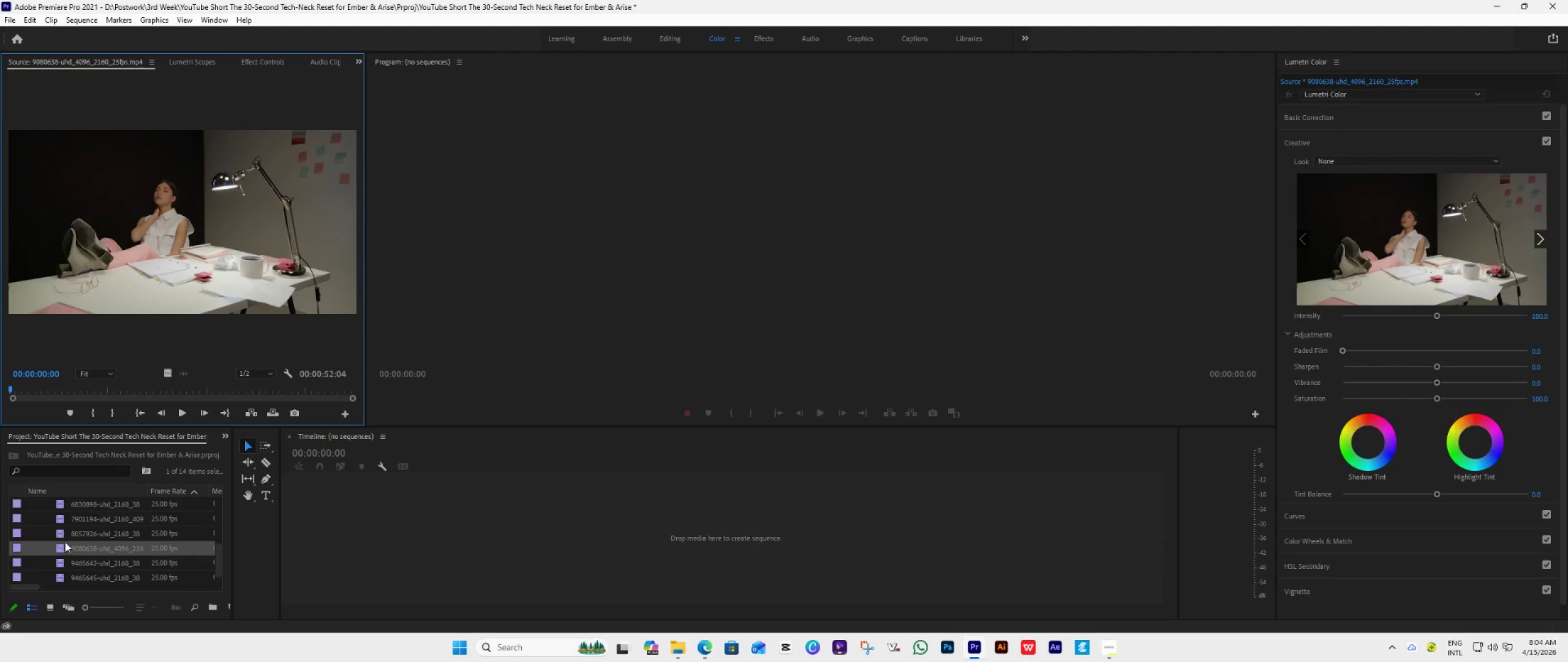 
scroll: coordinate [68, 541], scroll_direction: down, amount: 2.0
 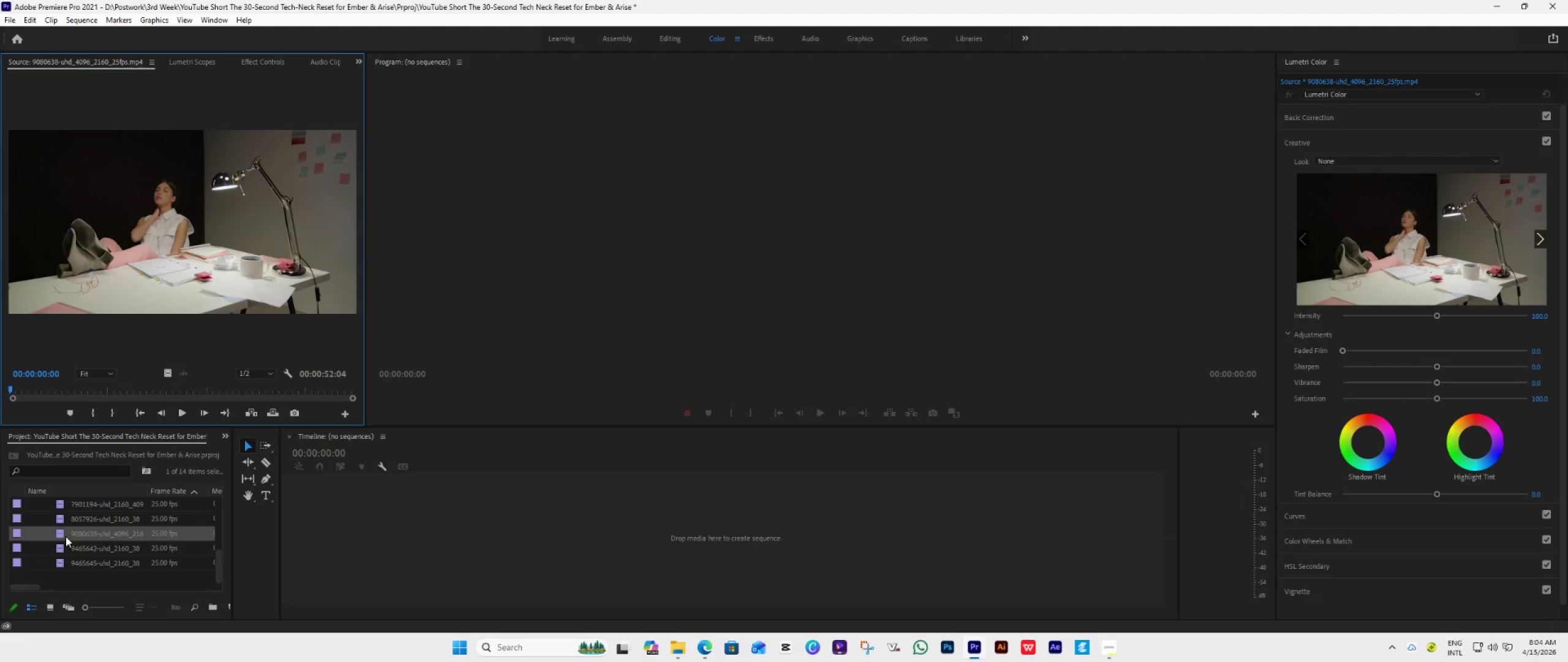 
left_click_drag(start_coordinate=[66, 536], to_coordinate=[312, 539])
 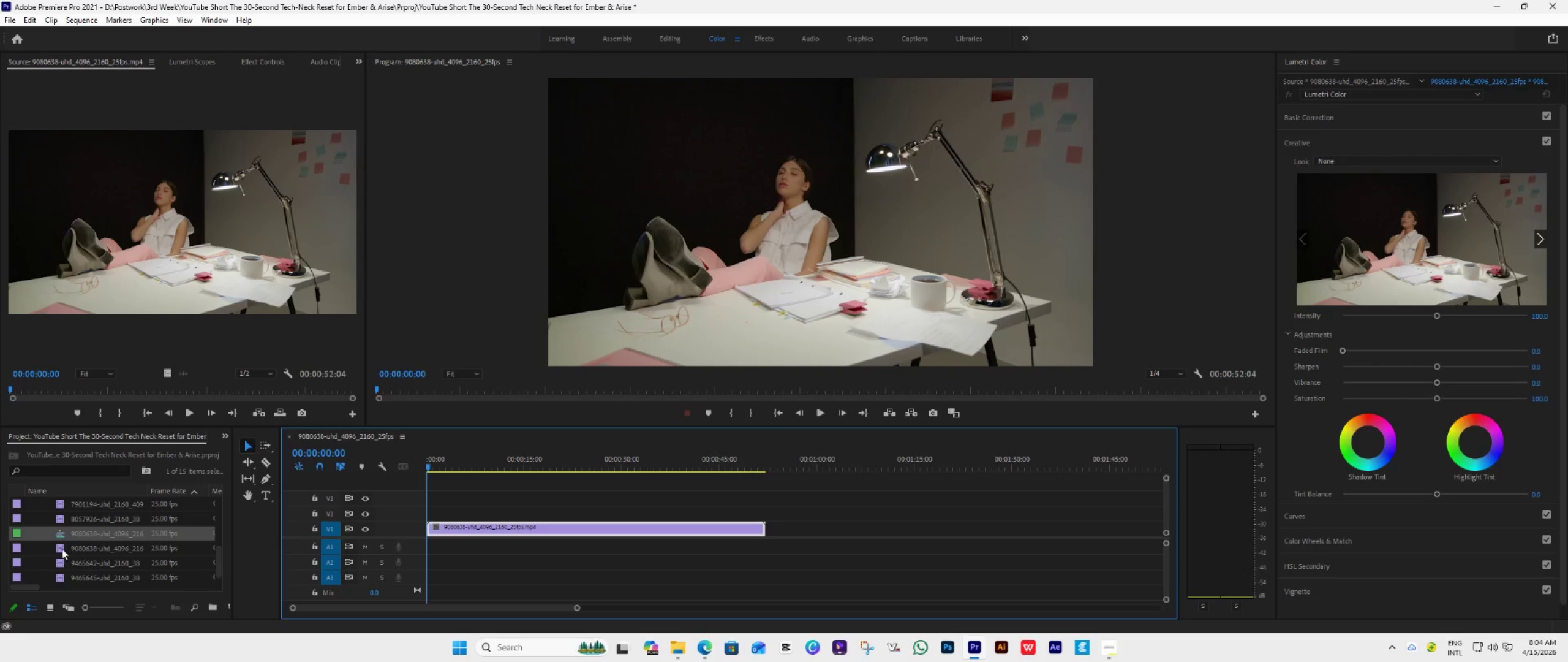 
left_click_drag(start_coordinate=[59, 534], to_coordinate=[53, 576])
 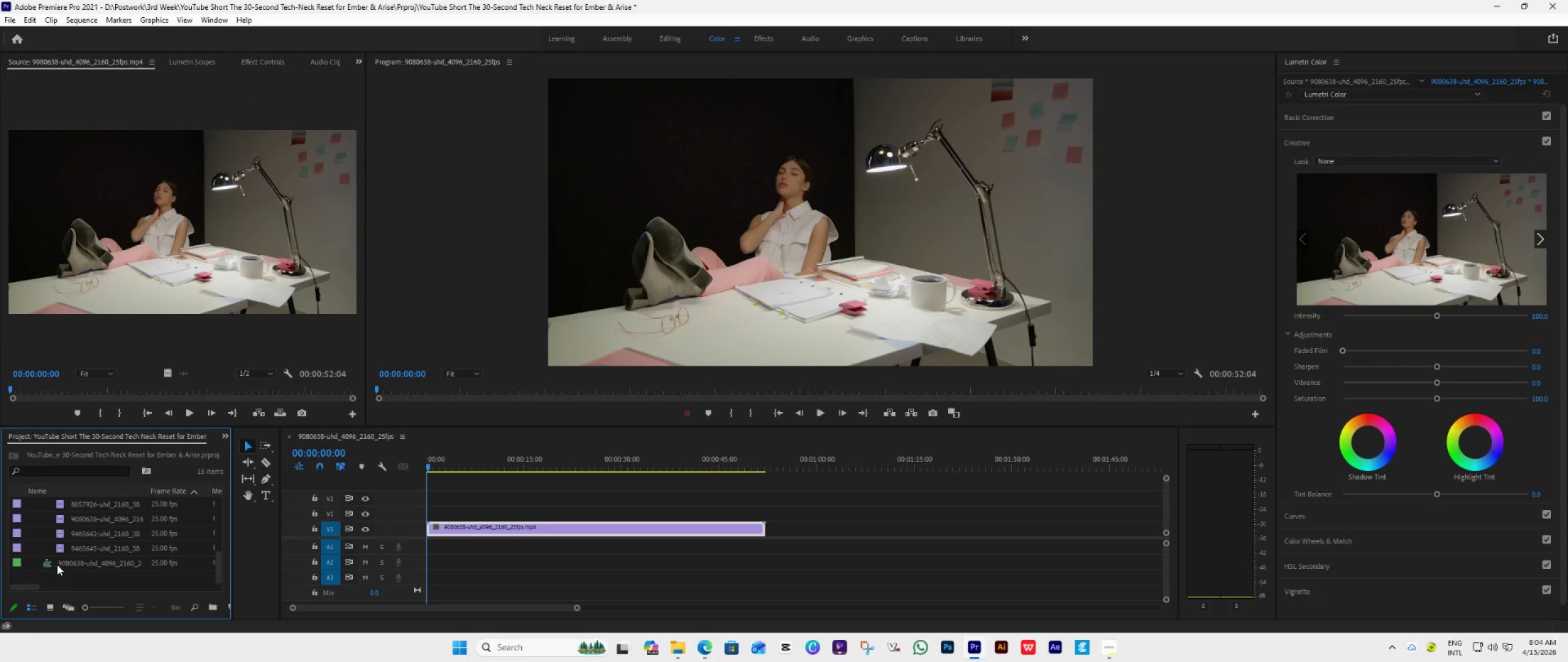 
left_click([57, 565])
 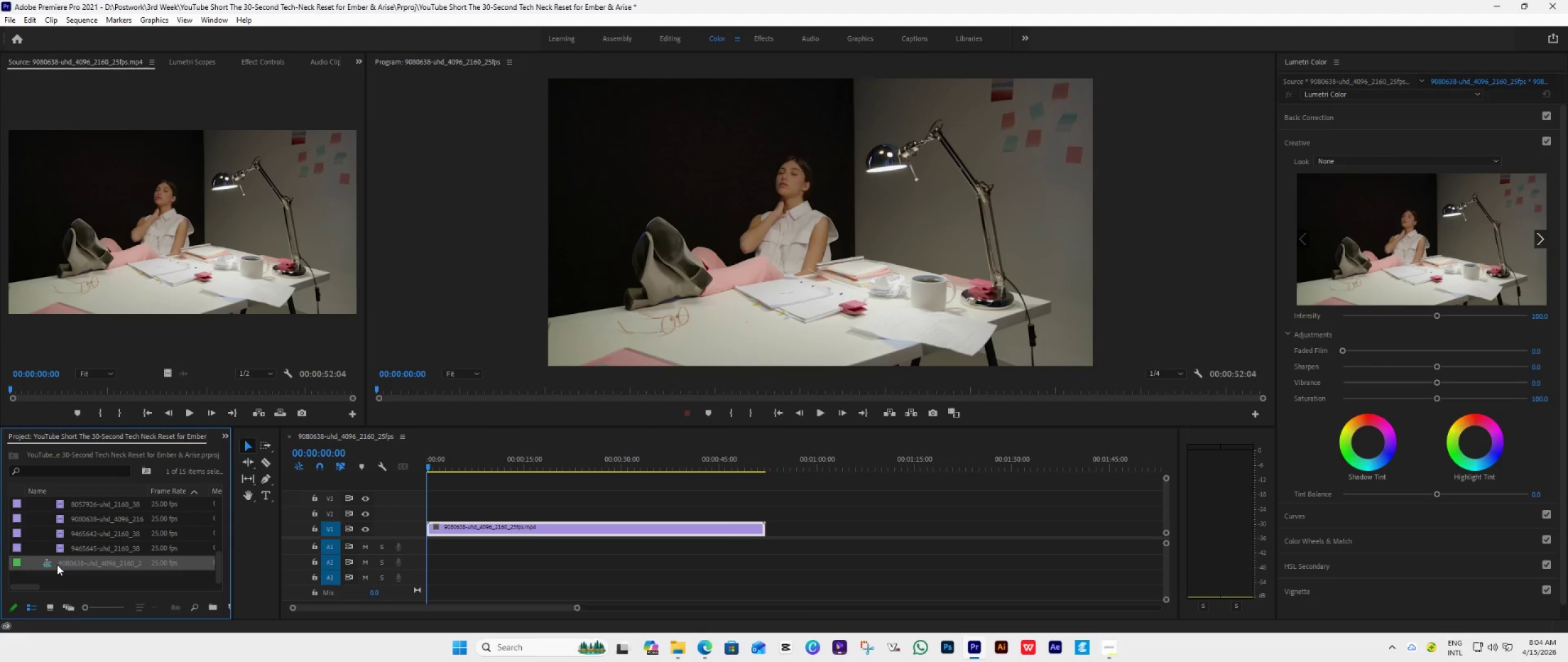 
right_click([57, 564])
 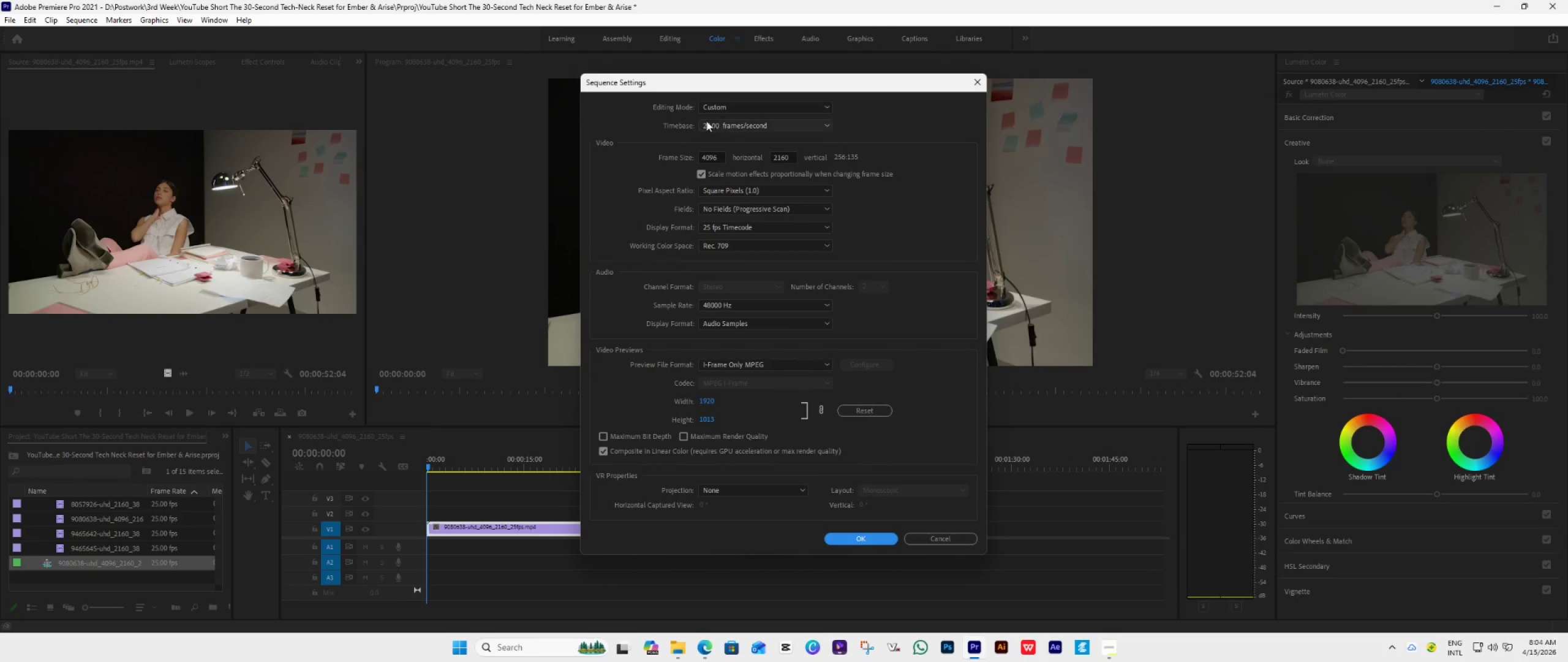 
left_click([778, 123])
 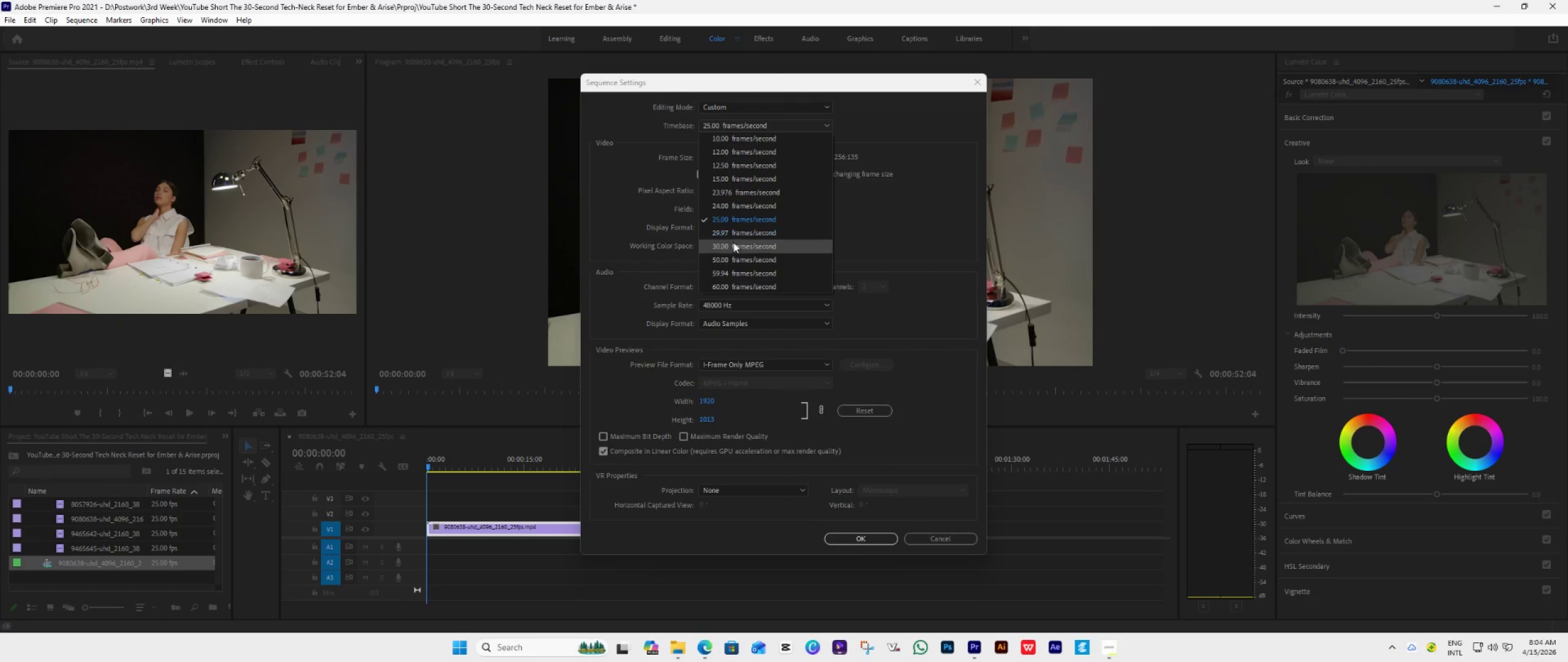 
left_click([734, 248])
 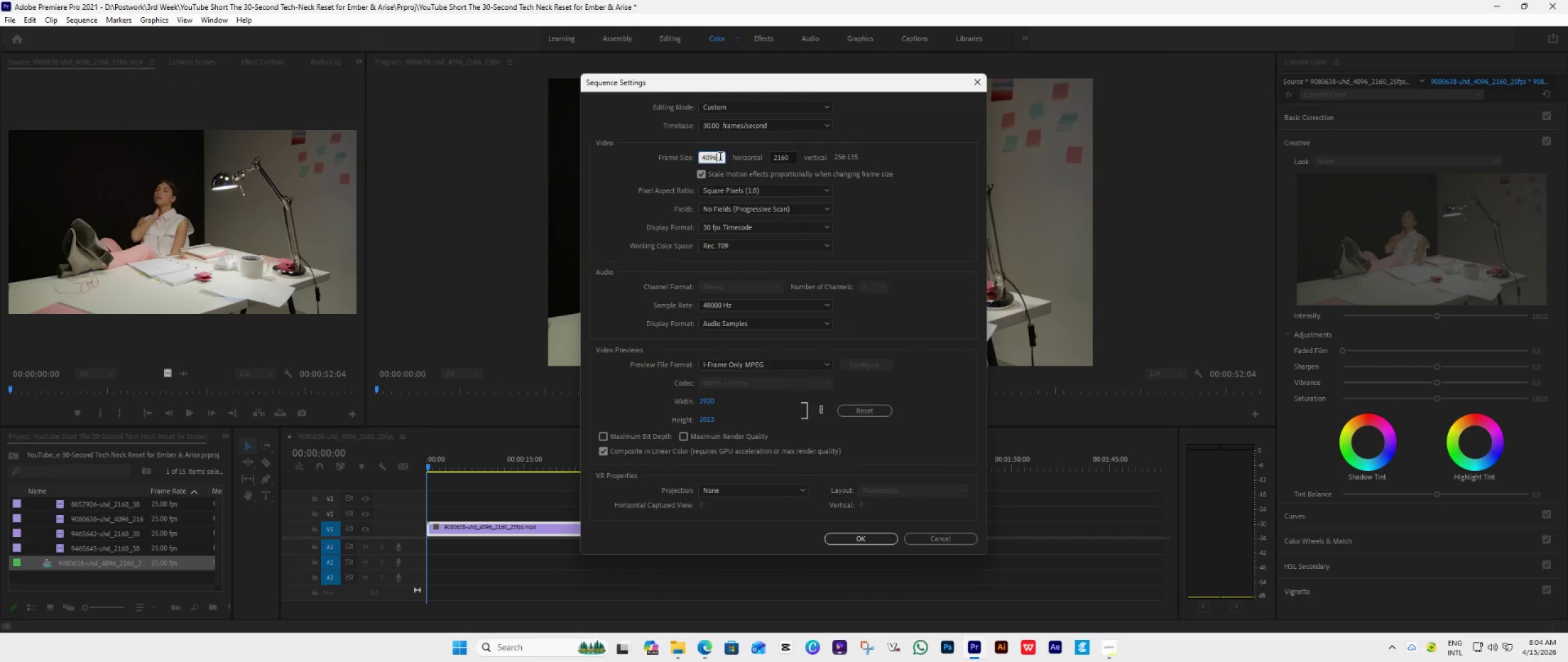 
key(Backspace)
key(Backspace)
key(Backspace)
key(Backspace)
key(Backspace)
type(1080)
key(Tab)
type(198)
key(Backspace)
type(20)
 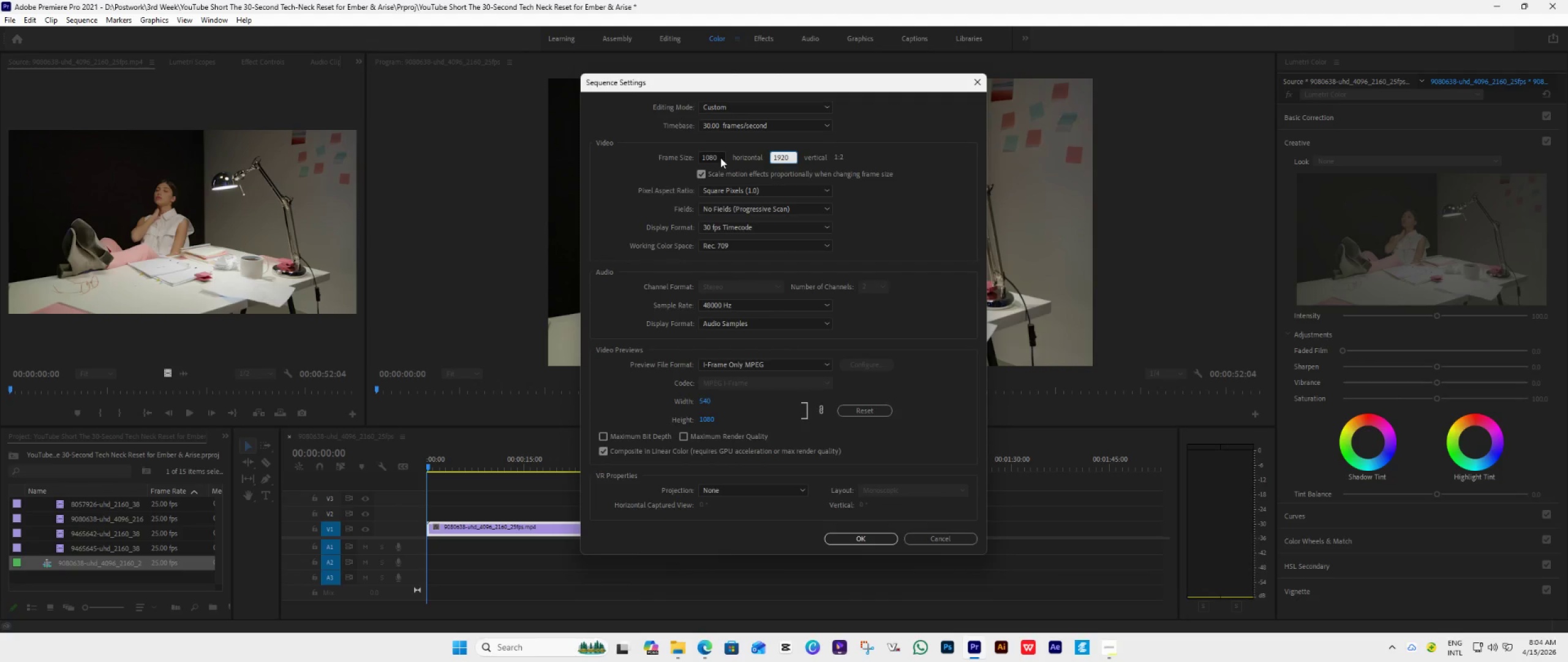 
key(Enter)
 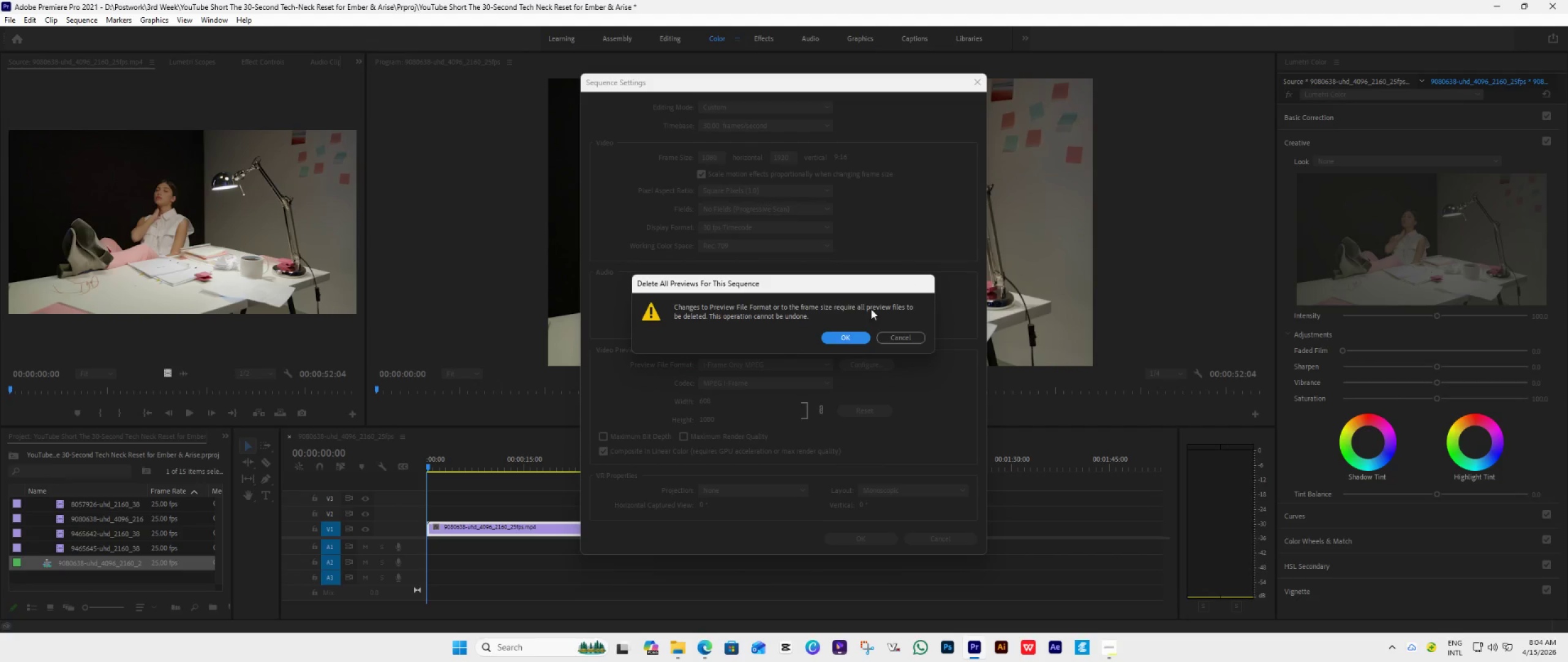 
left_click([841, 341])
 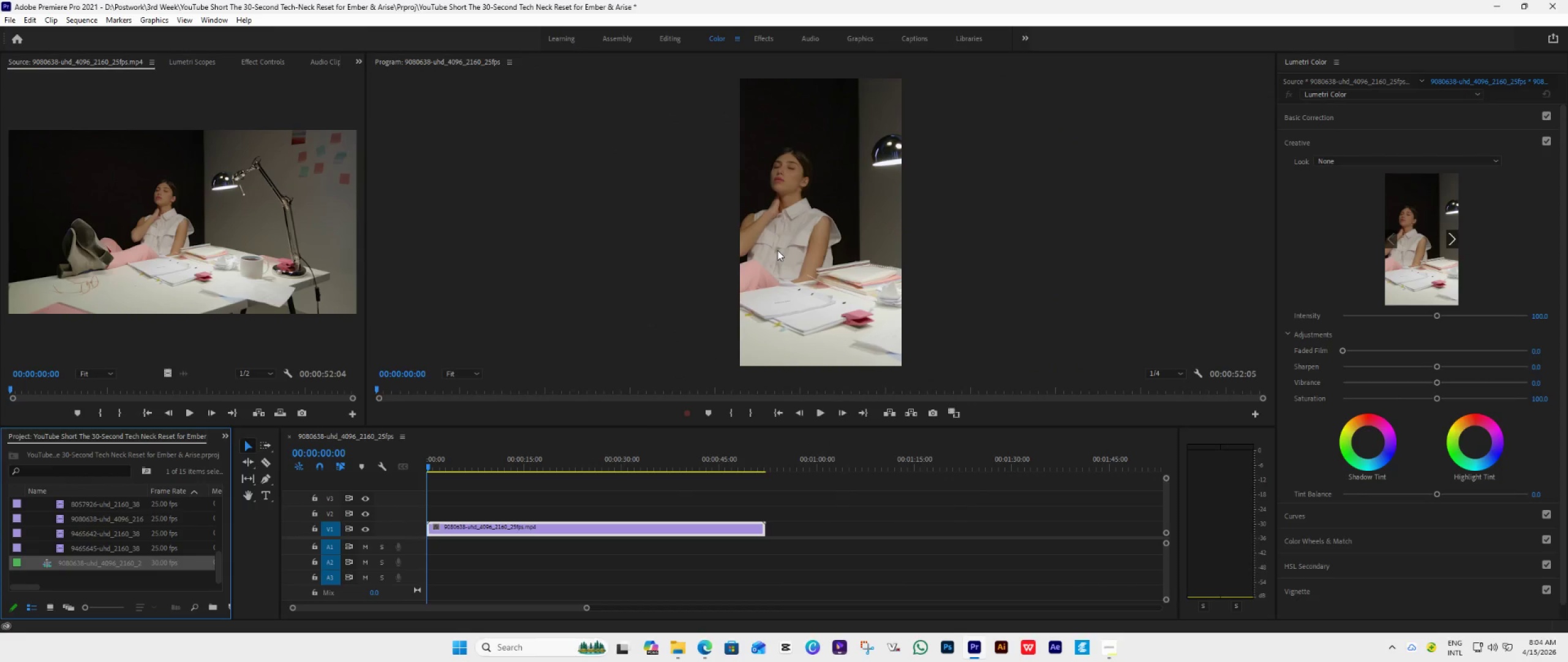 
double_click([782, 251])
 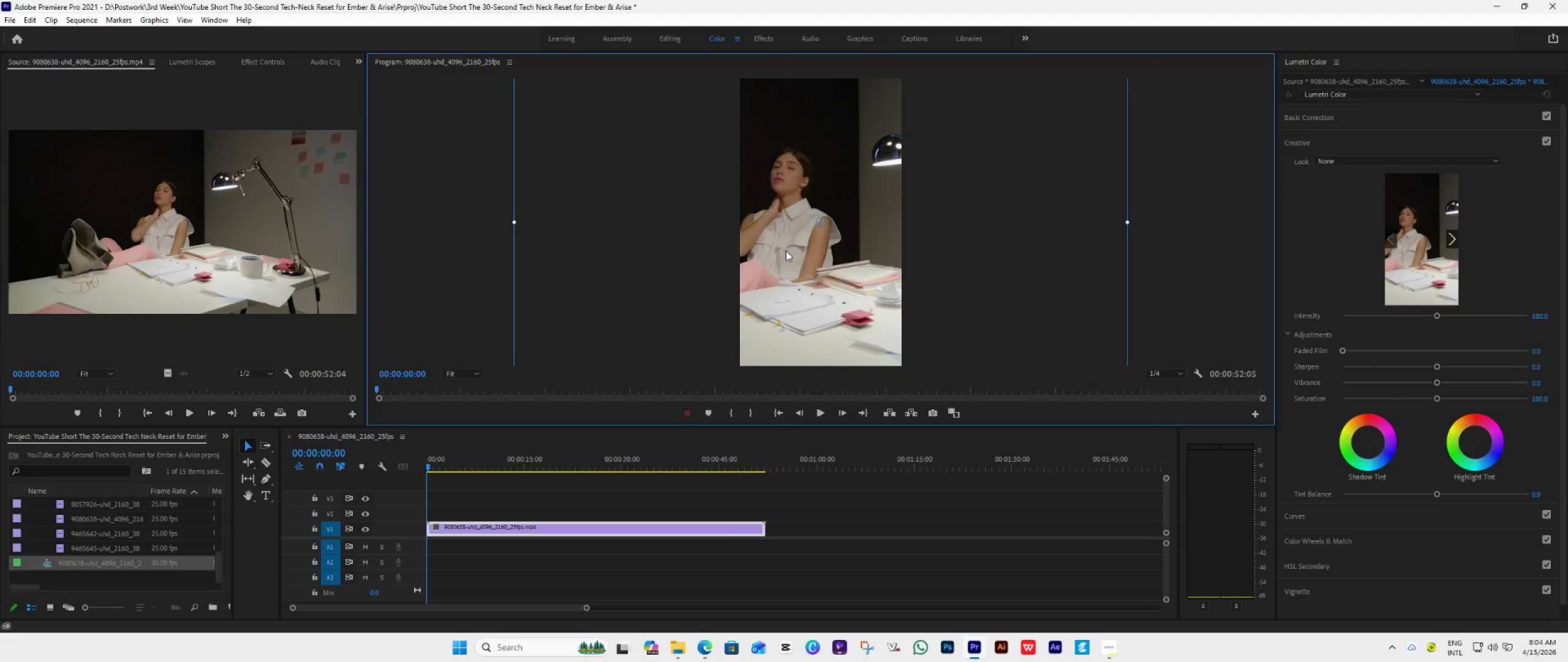 
left_click([786, 251])
 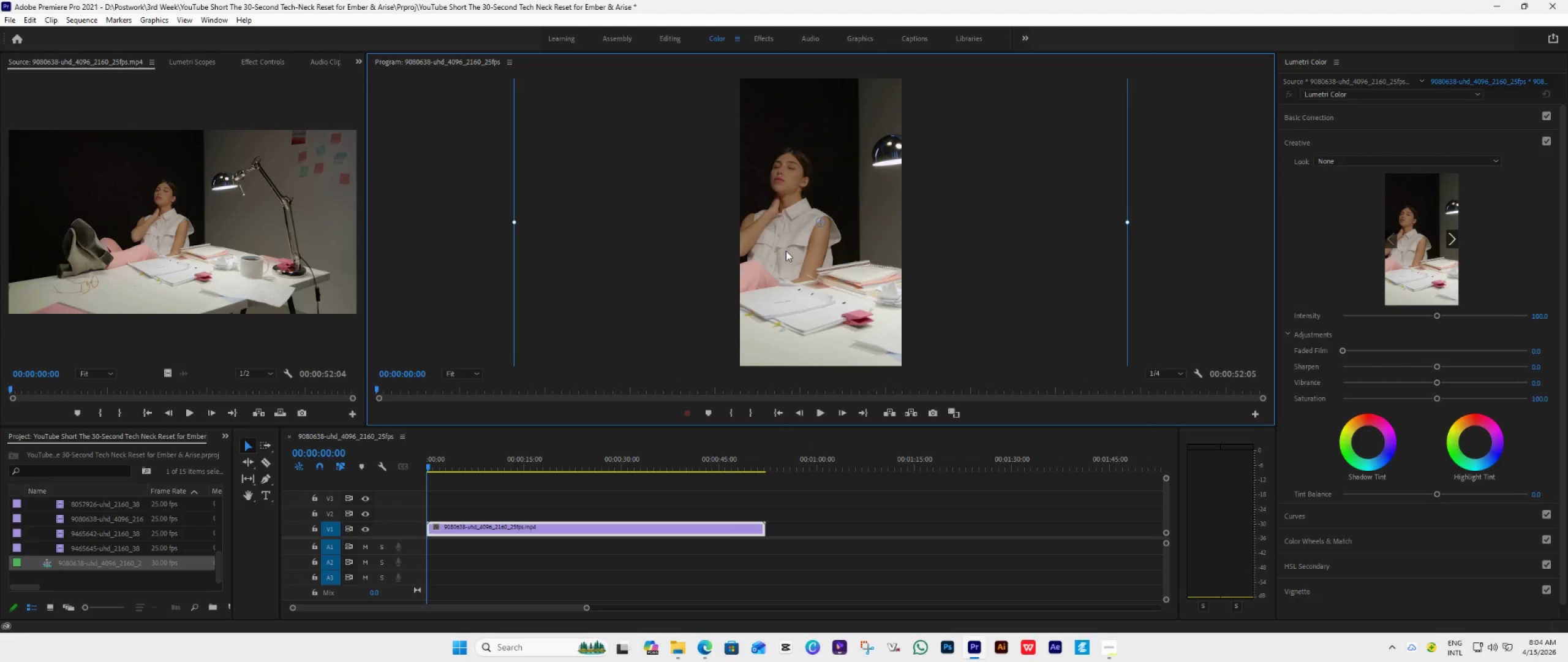 
left_click_drag(start_coordinate=[786, 251], to_coordinate=[800, 256])
 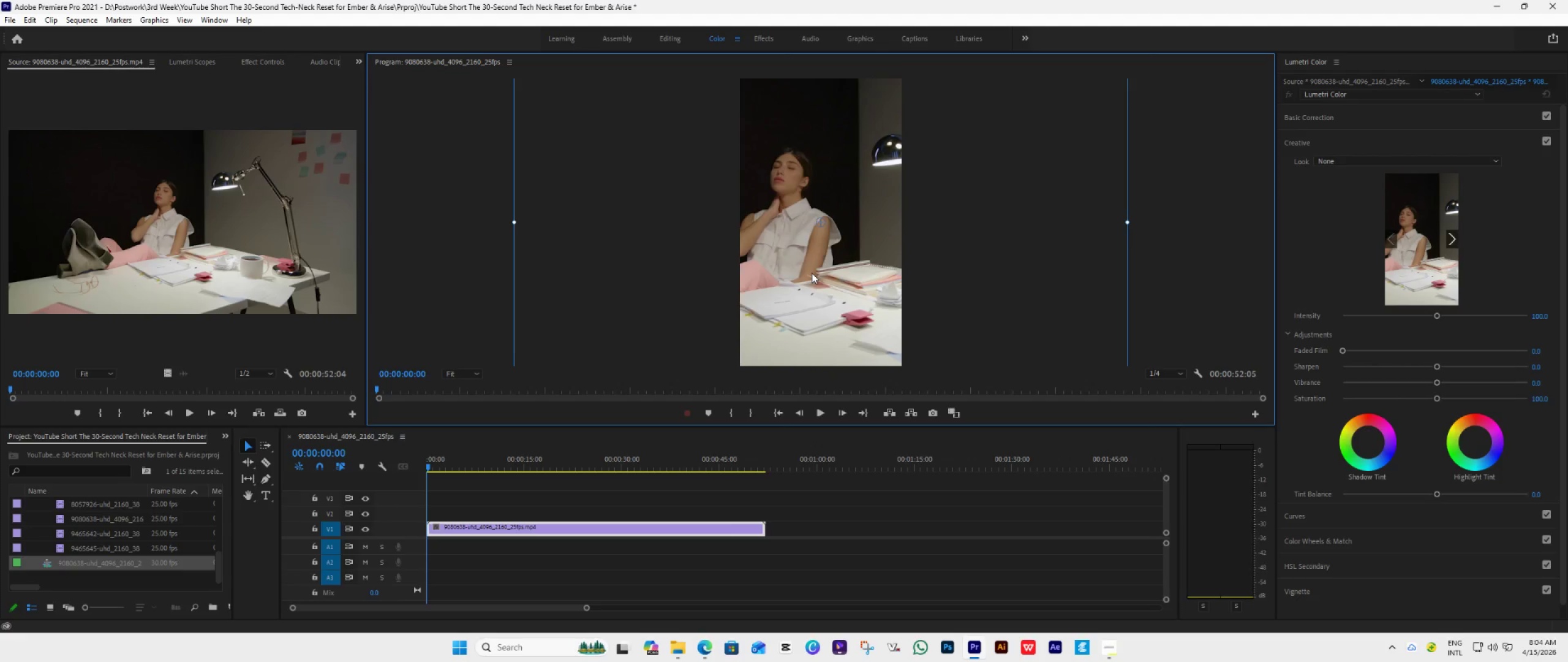 
left_click_drag(start_coordinate=[812, 273], to_coordinate=[846, 289])
 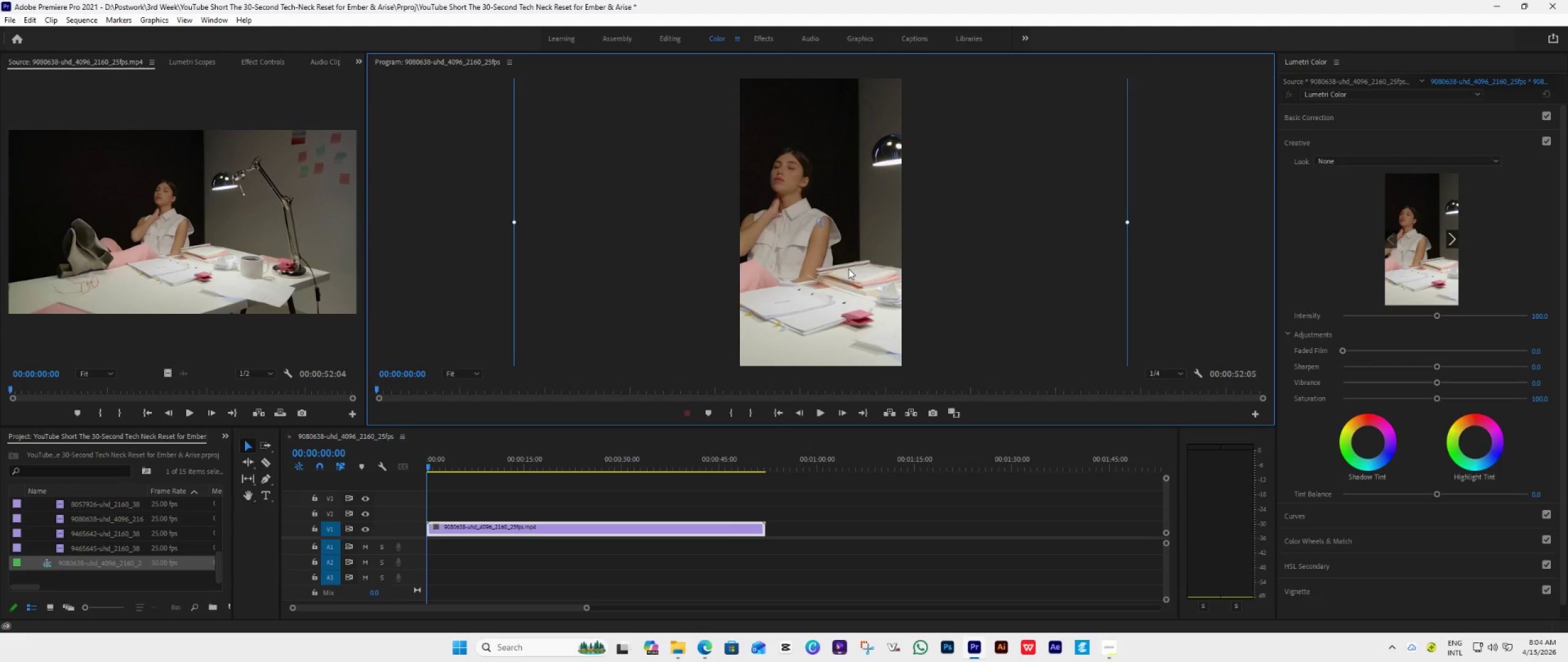 
left_click_drag(start_coordinate=[848, 268], to_coordinate=[895, 283])
 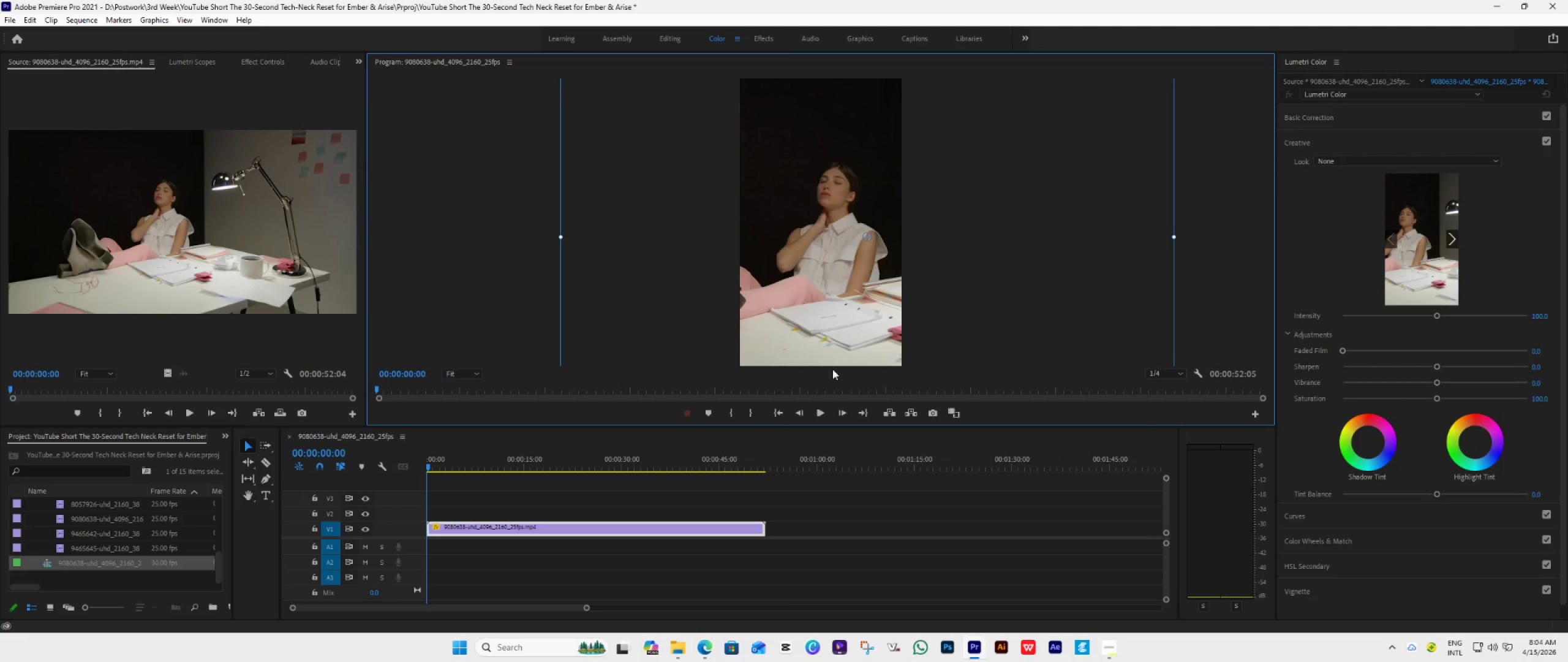 
left_click([815, 414])
 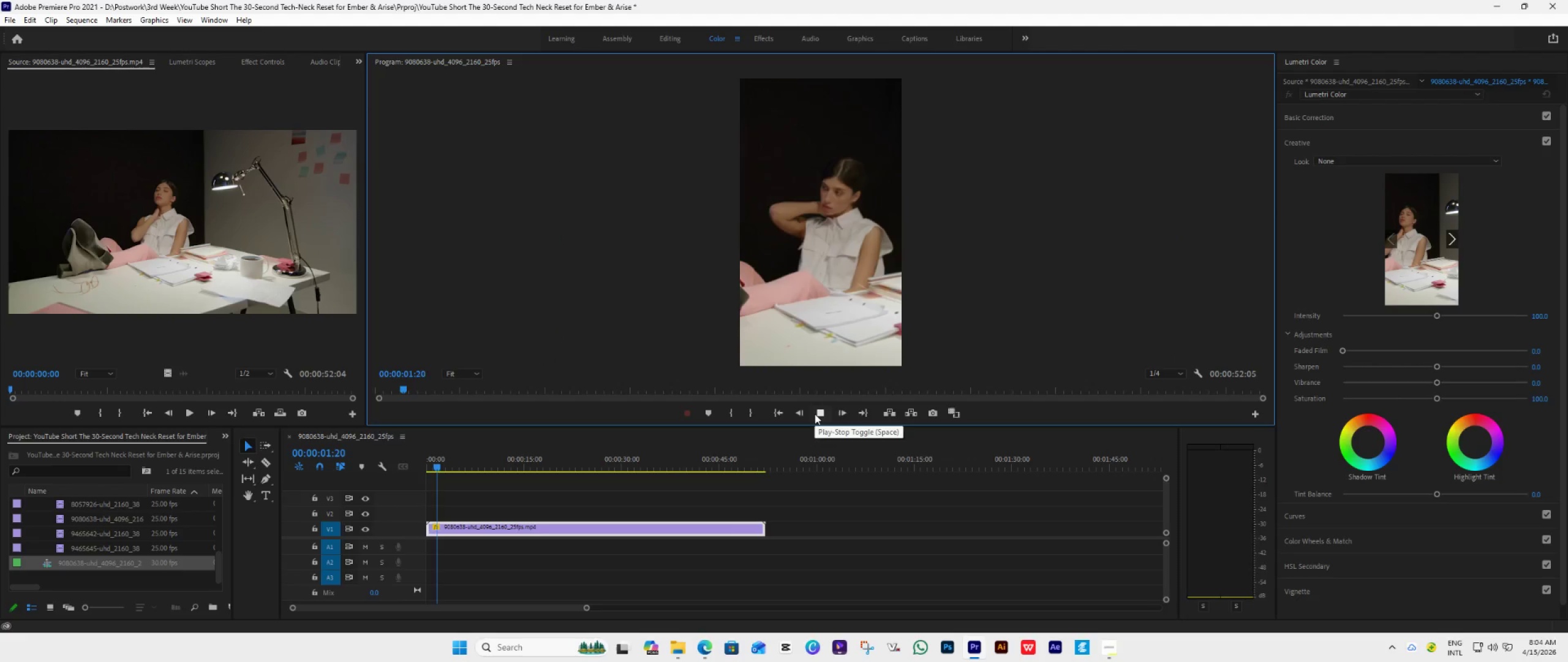 
key(Space)
 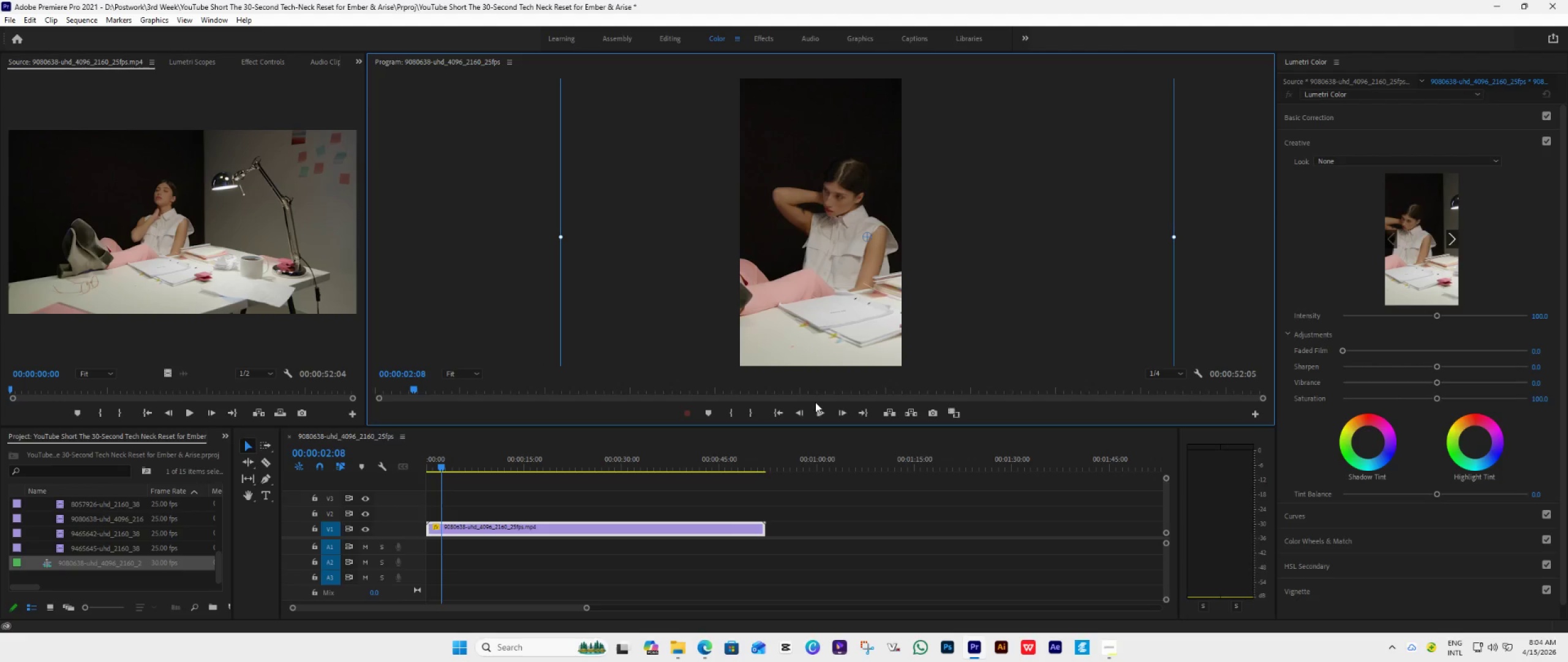 
wait(9.33)
 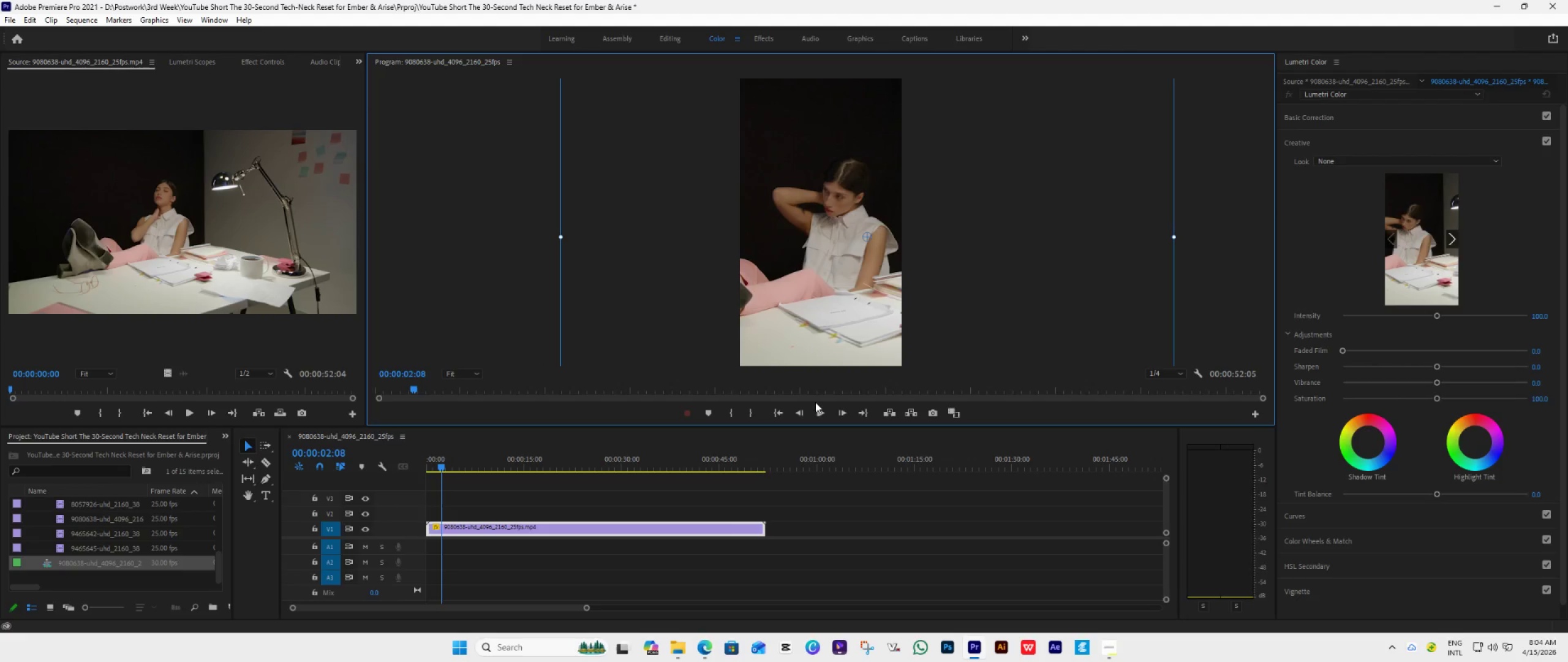 
scroll: coordinate [77, 527], scroll_direction: up, amount: 11.0
 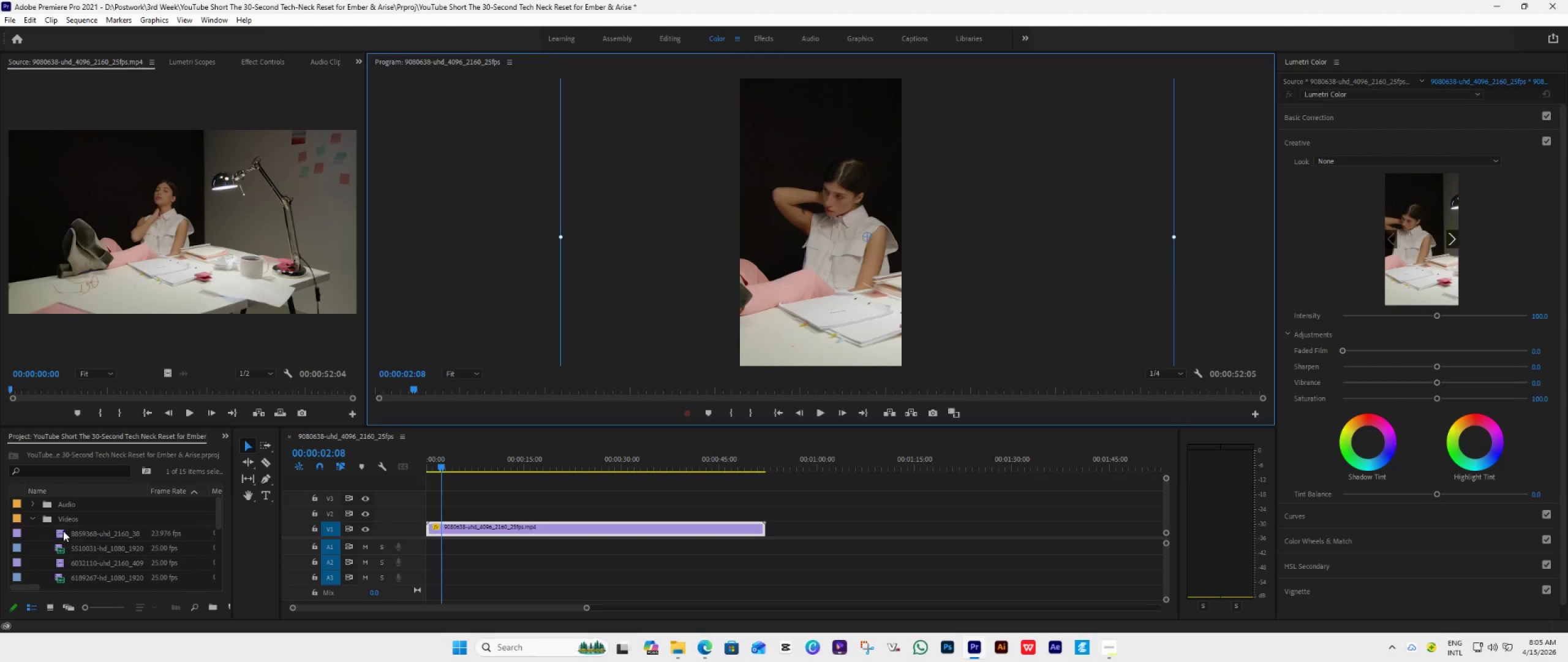 
double_click([63, 530])
 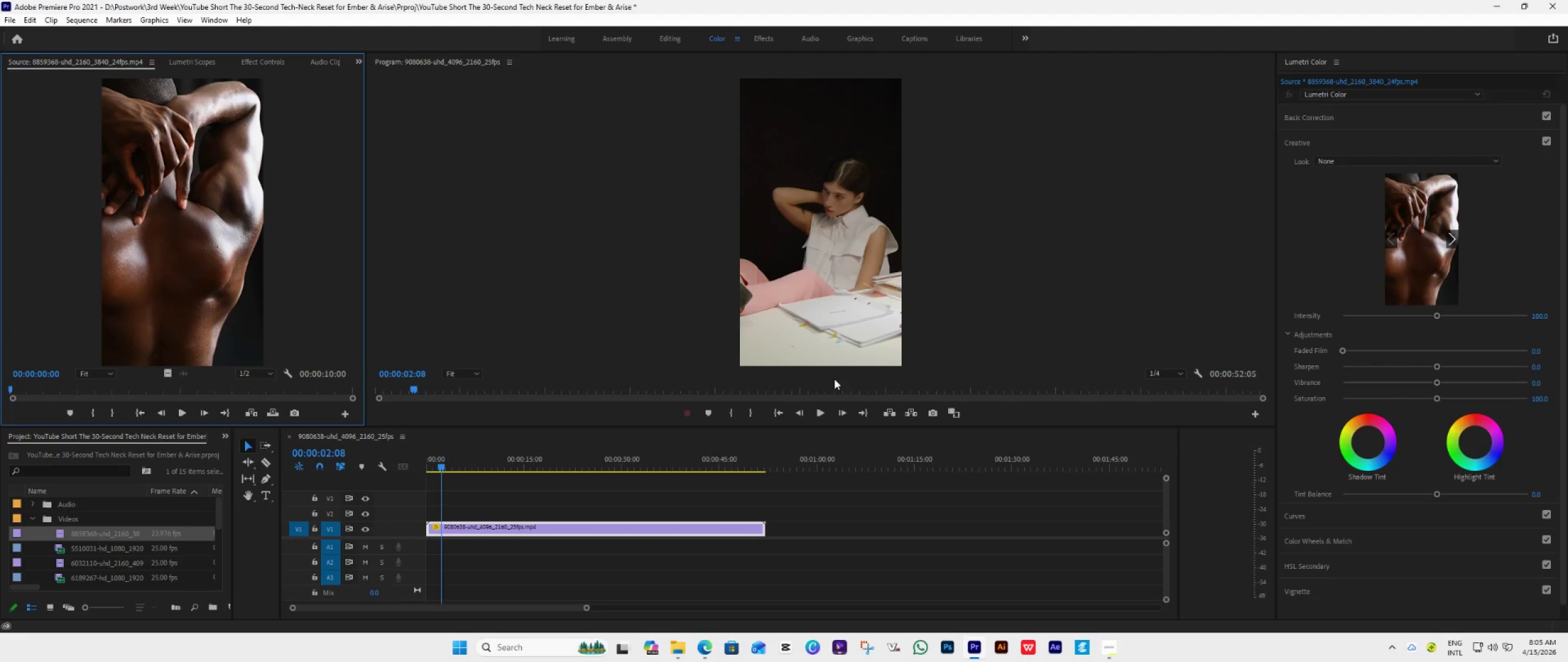 
left_click([780, 416])
 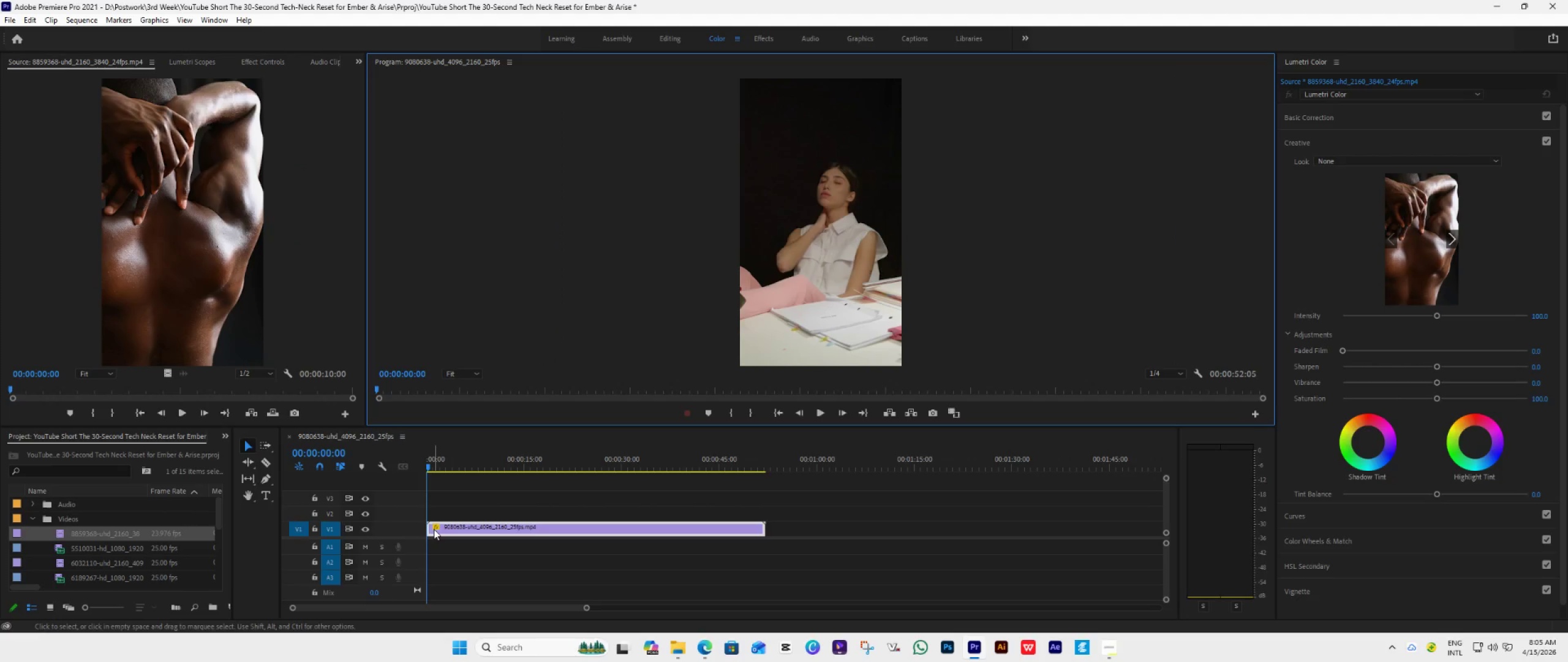 
left_click_drag(start_coordinate=[431, 526], to_coordinate=[601, 544])
 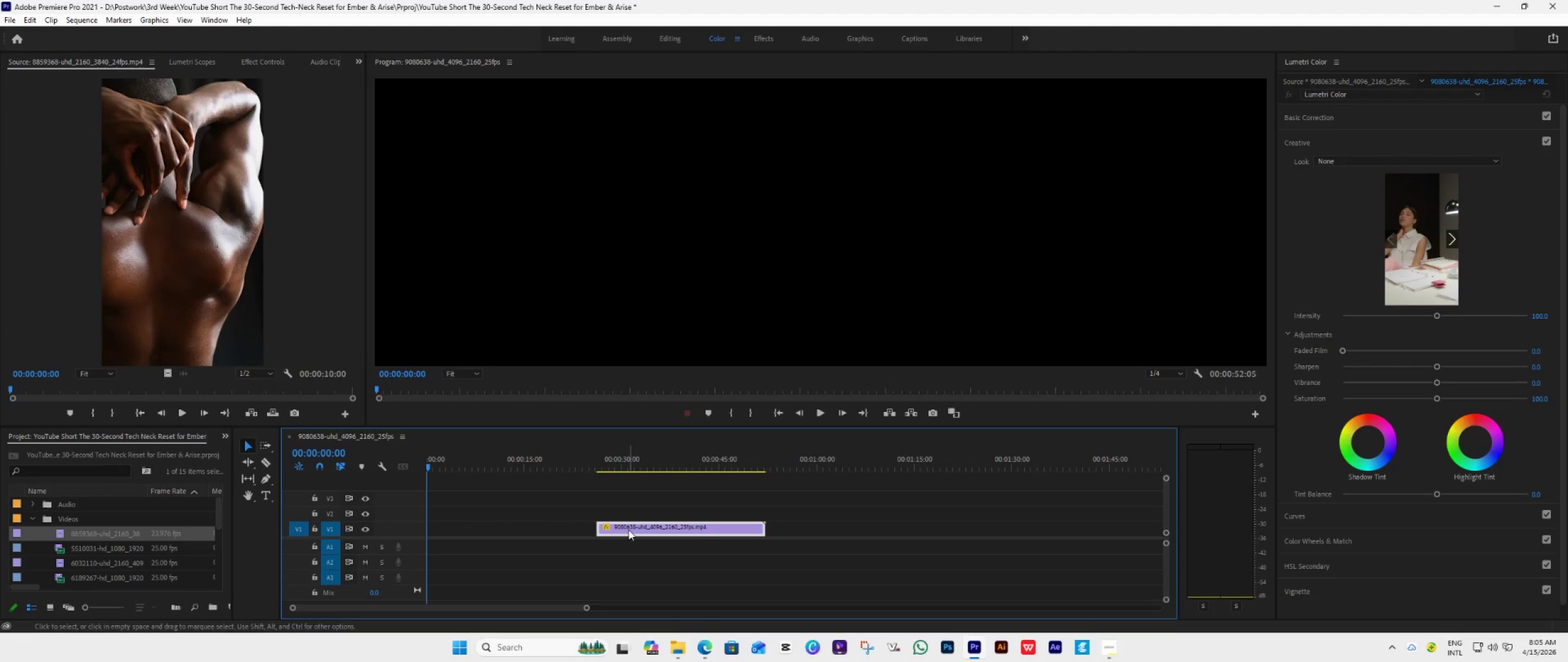 
left_click_drag(start_coordinate=[628, 530], to_coordinate=[423, 533])
 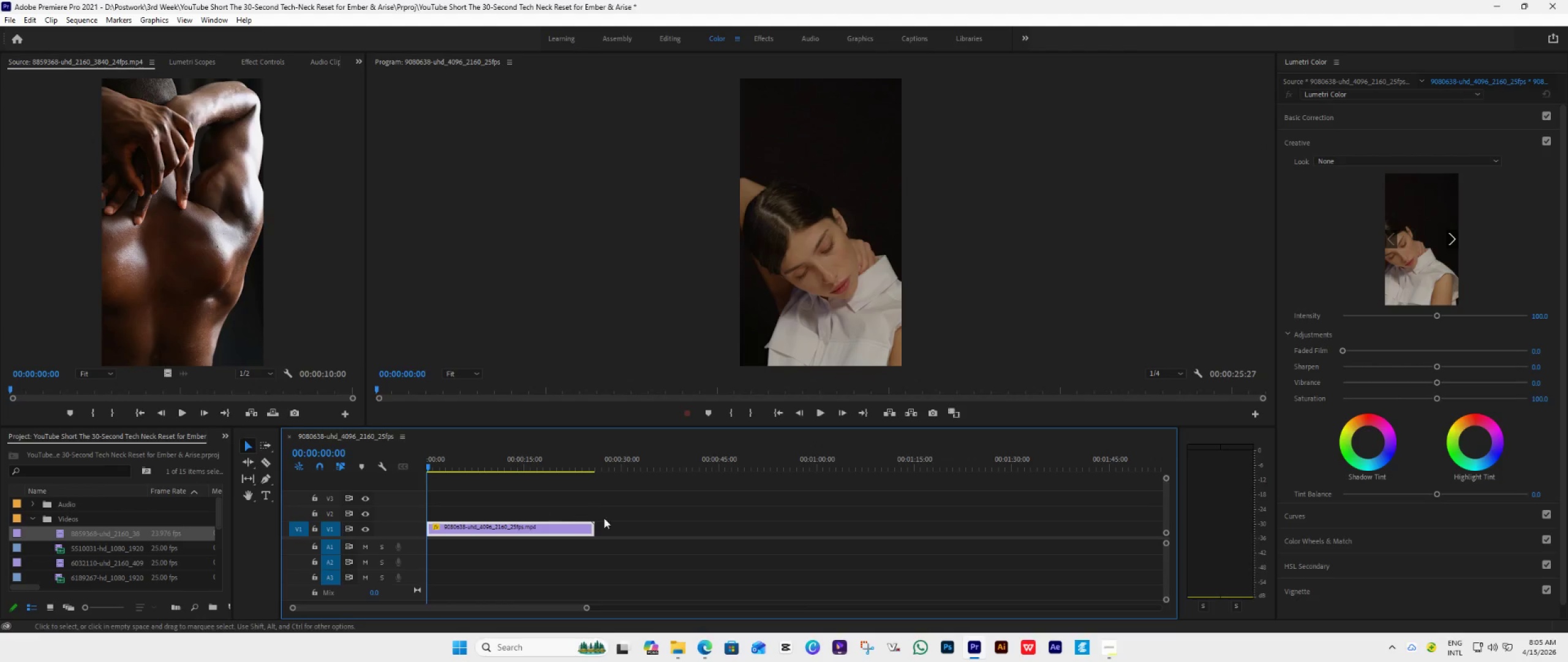 
key(Space)
 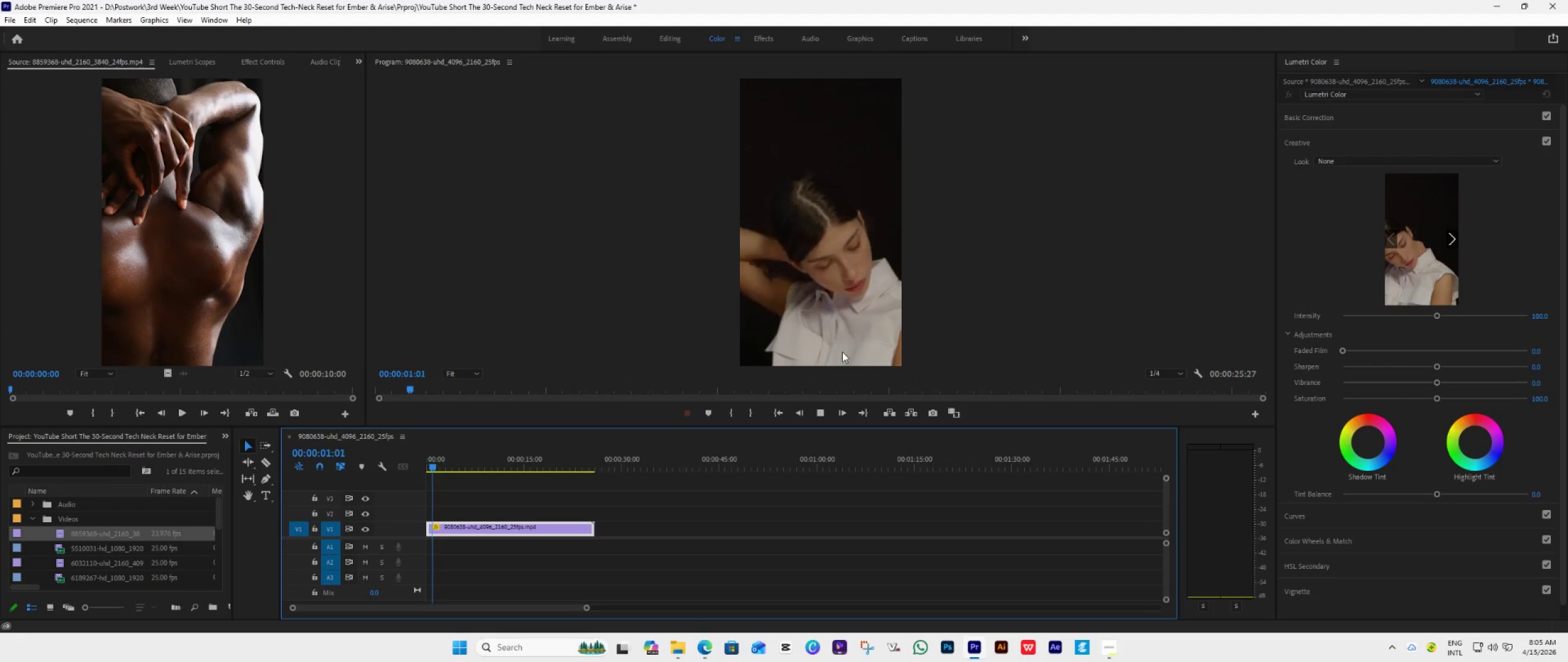 
key(Space)
 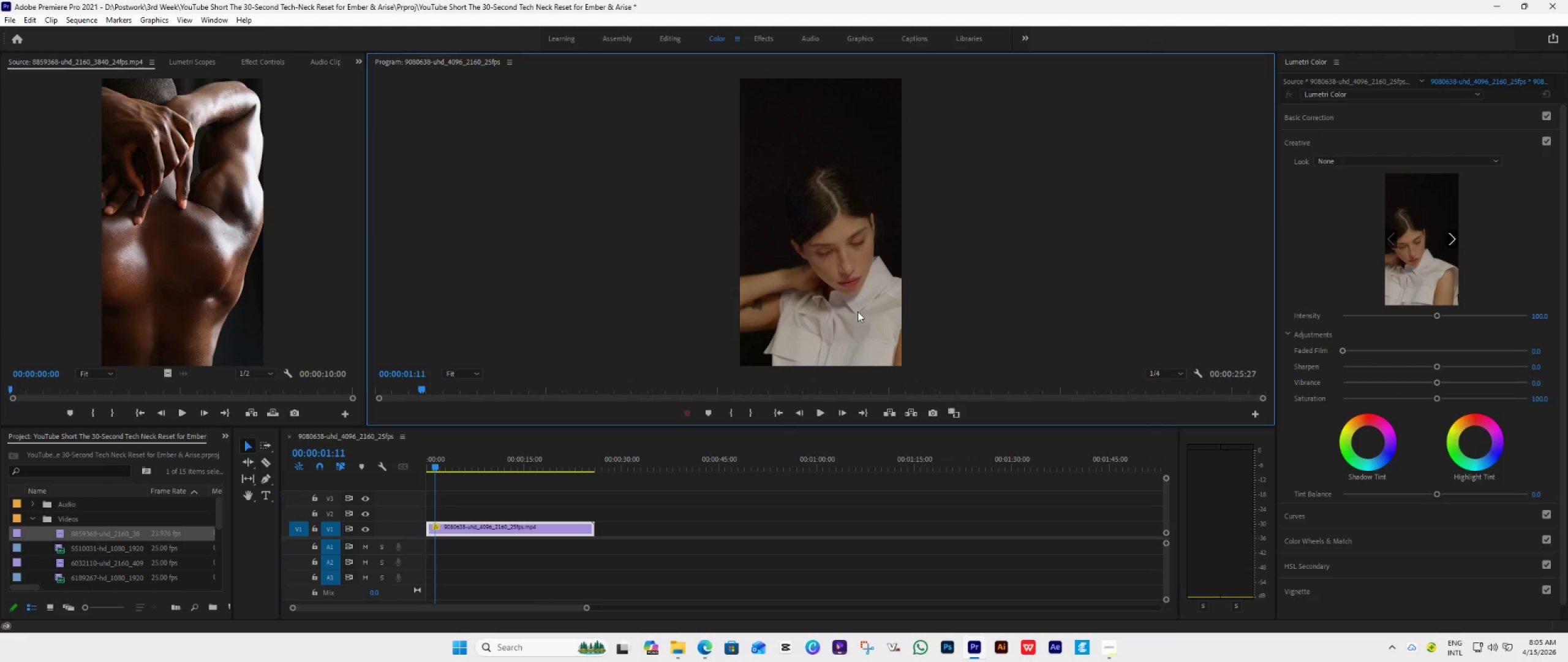 
double_click([858, 311])
 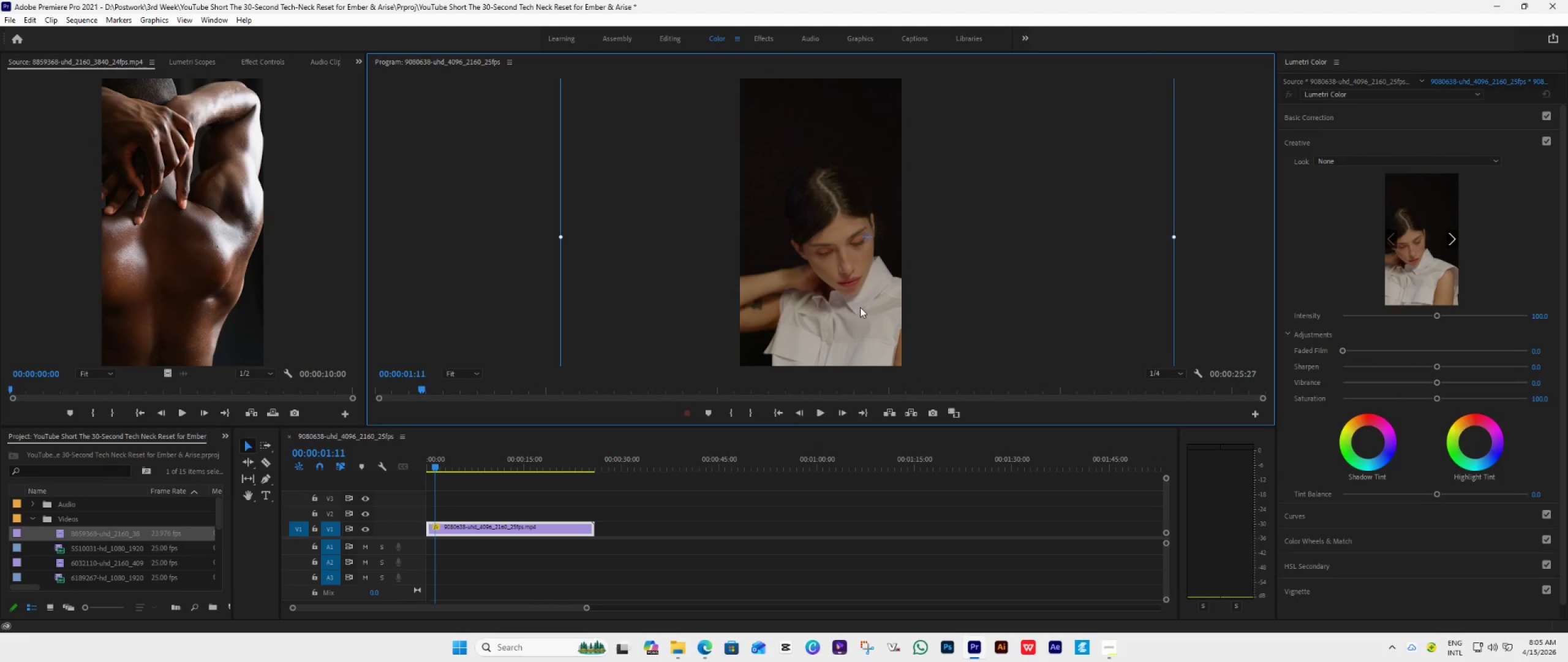 
left_click_drag(start_coordinate=[862, 305], to_coordinate=[865, 275])
 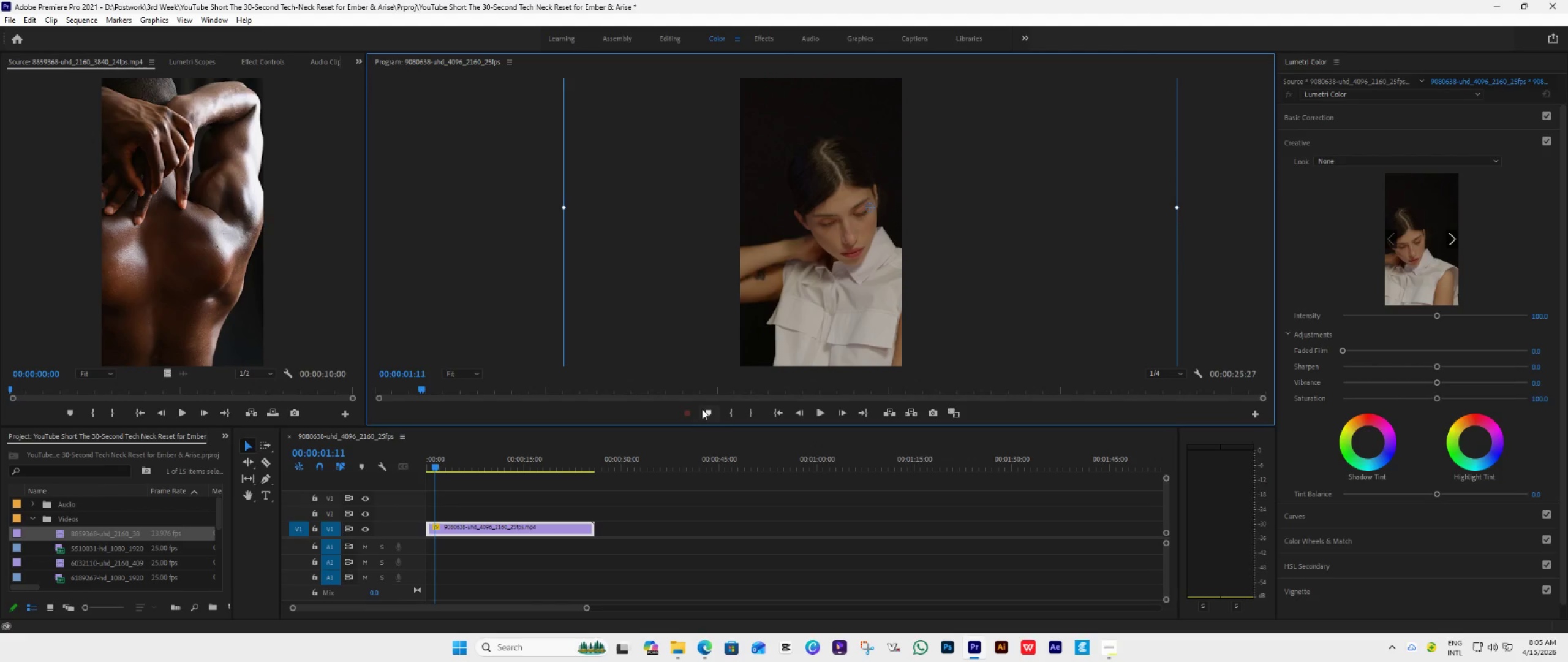 
key(Space)
 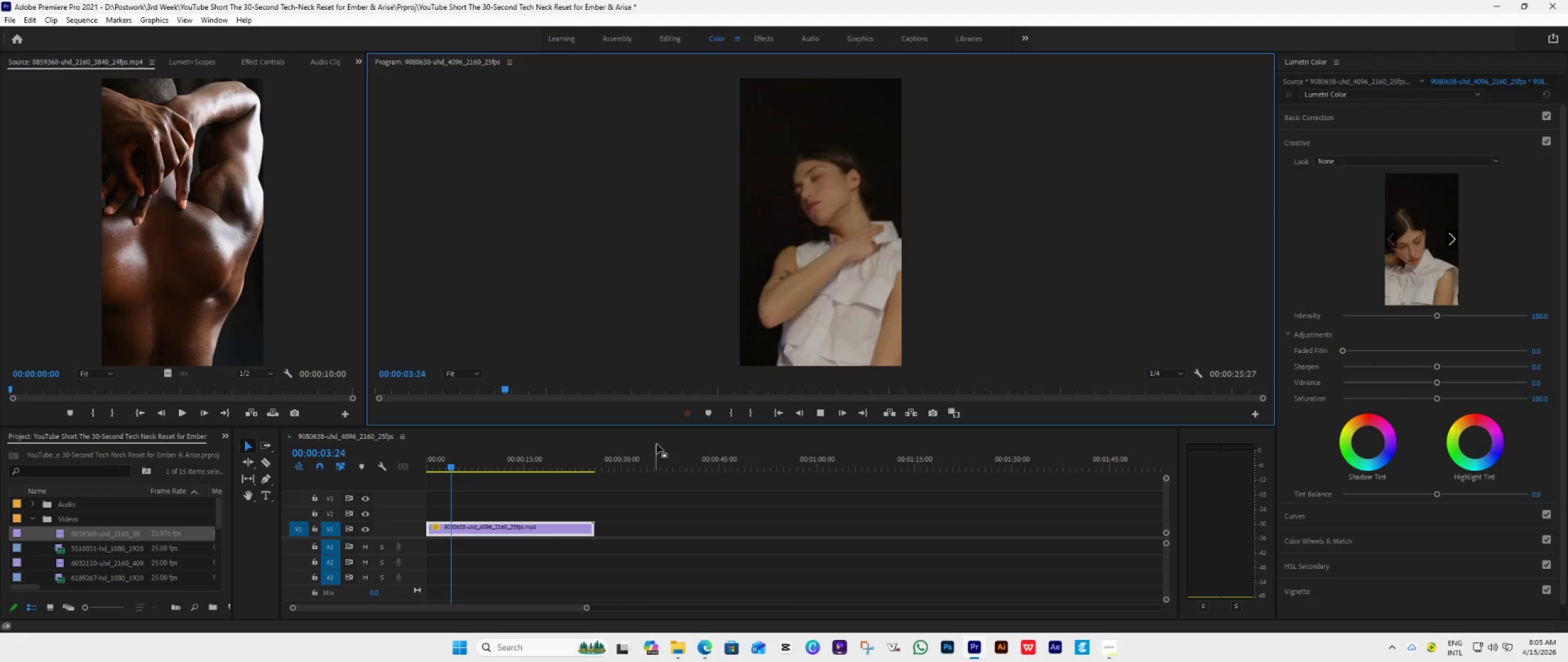 
key(Space)
 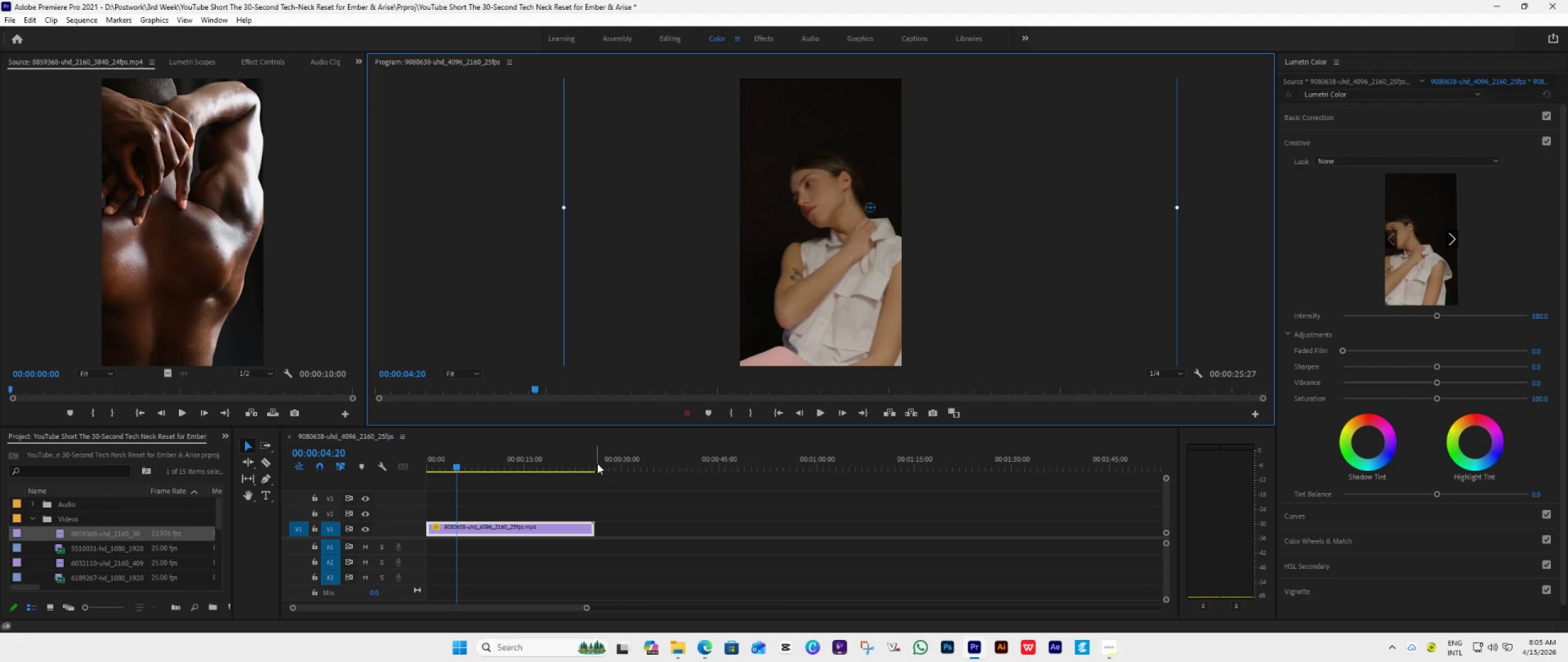 
hold_key(key=AltLeft, duration=1.3)
hold_key(key=AltLeft, duration=0.52)
scroll: coordinate [597, 463], scroll_direction: up, amount: 120.0
 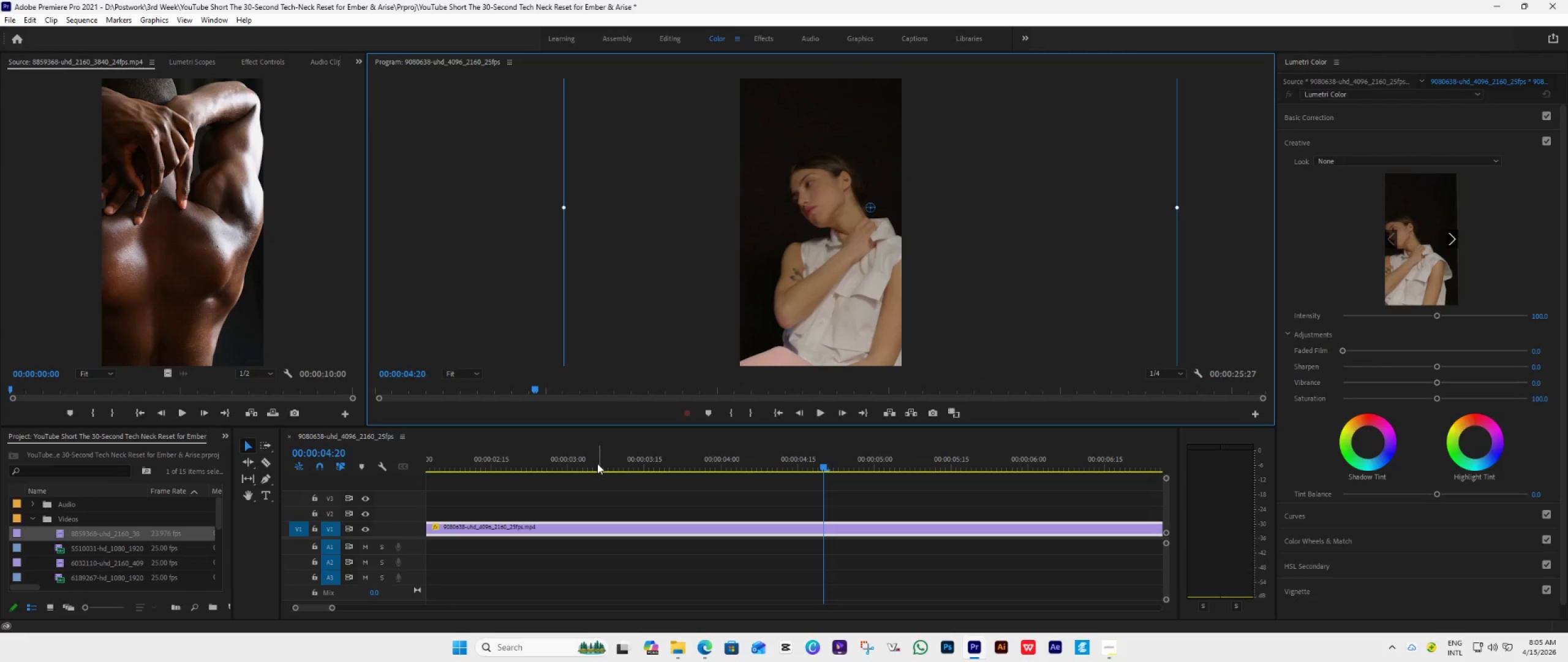 
hold_key(key=AltLeft, duration=1.23)
scroll: coordinate [597, 463], scroll_direction: down, amount: 1.0
 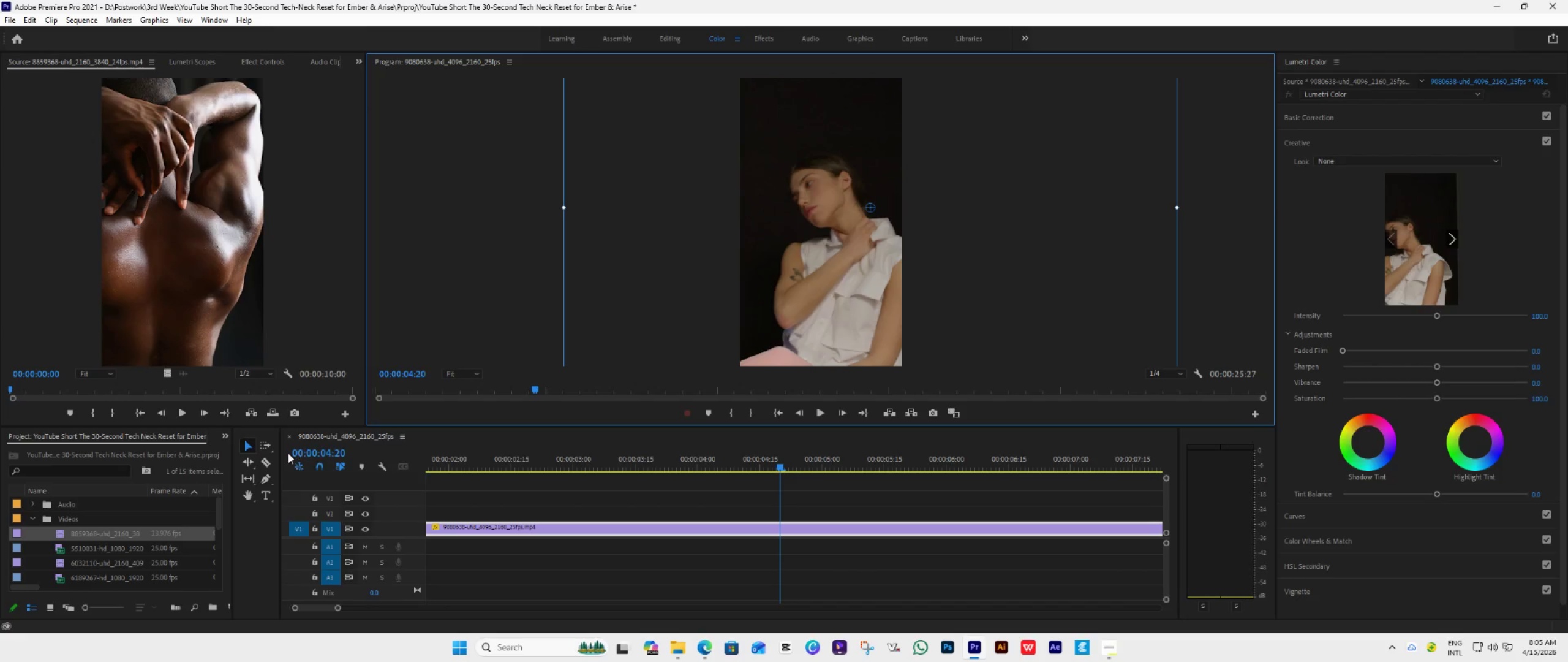 
left_click([264, 460])
 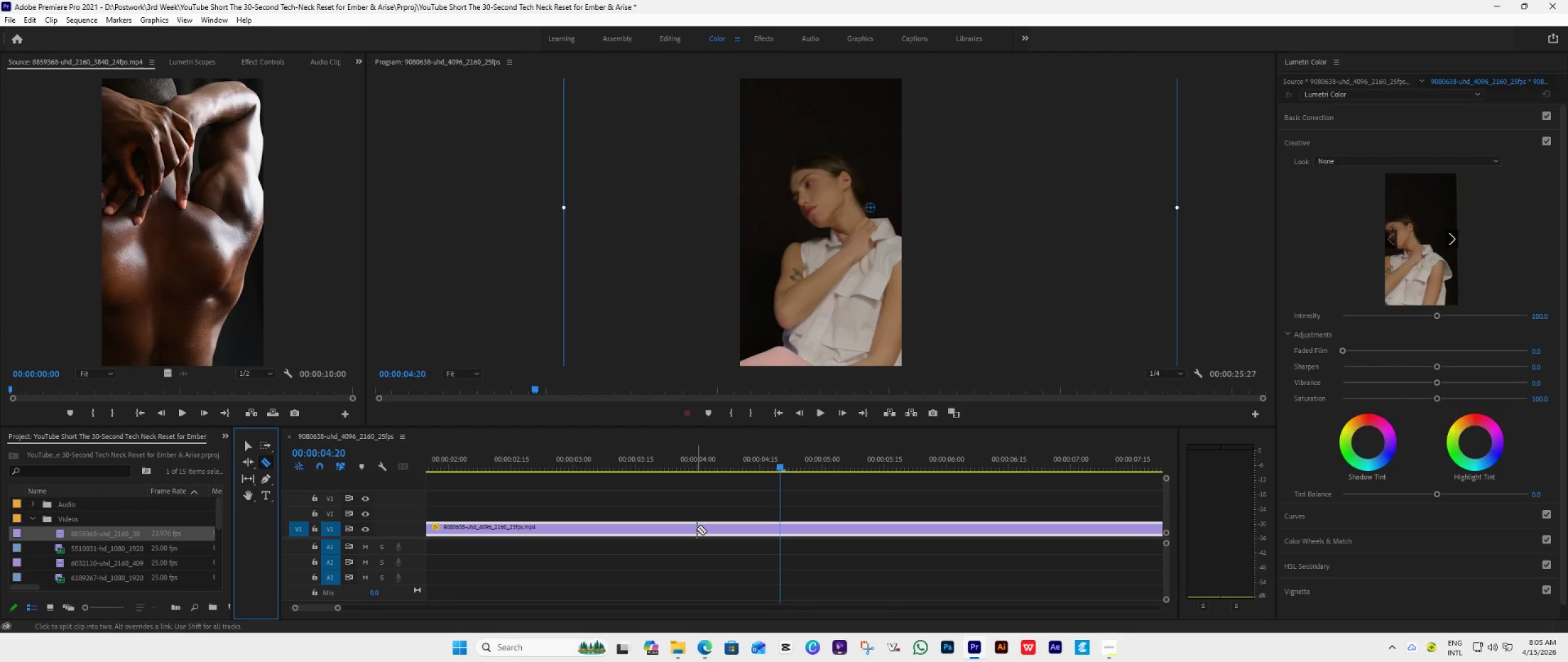 
left_click([696, 528])
 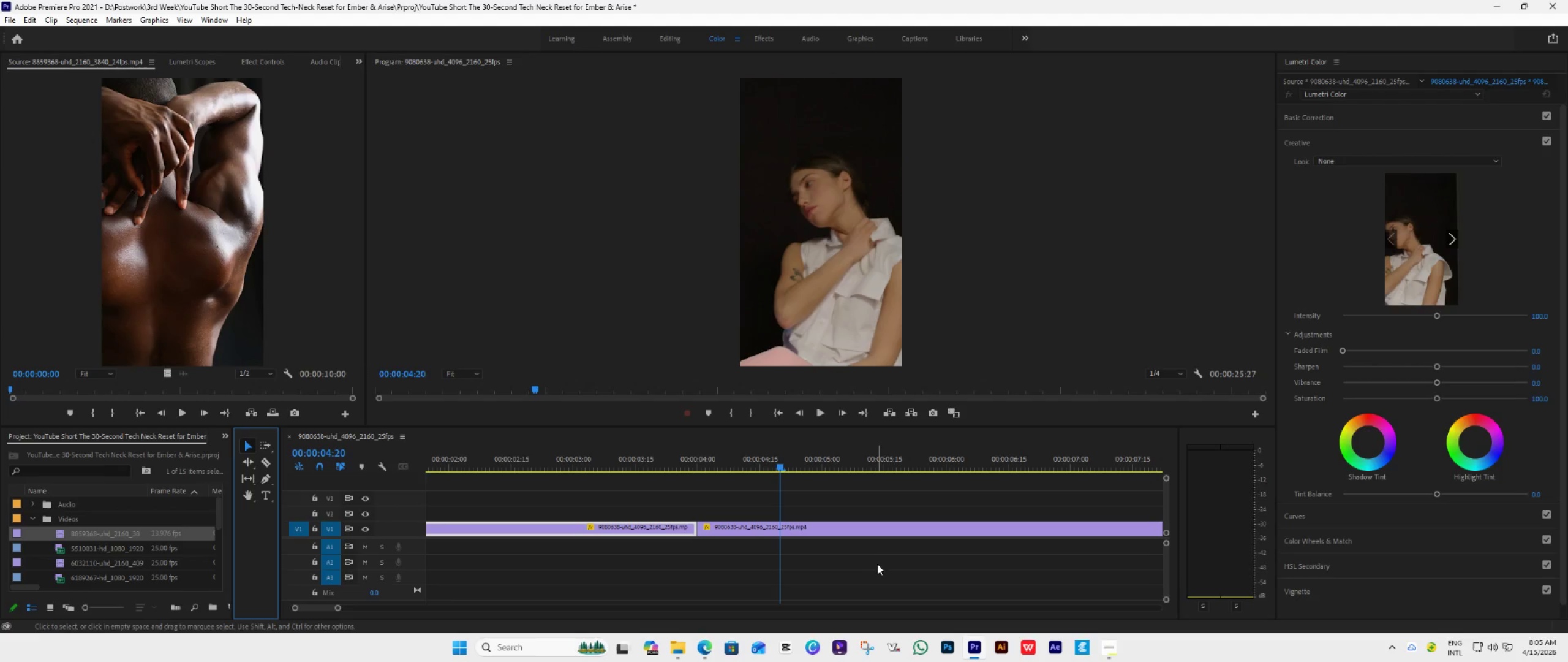 
left_click([881, 531])
 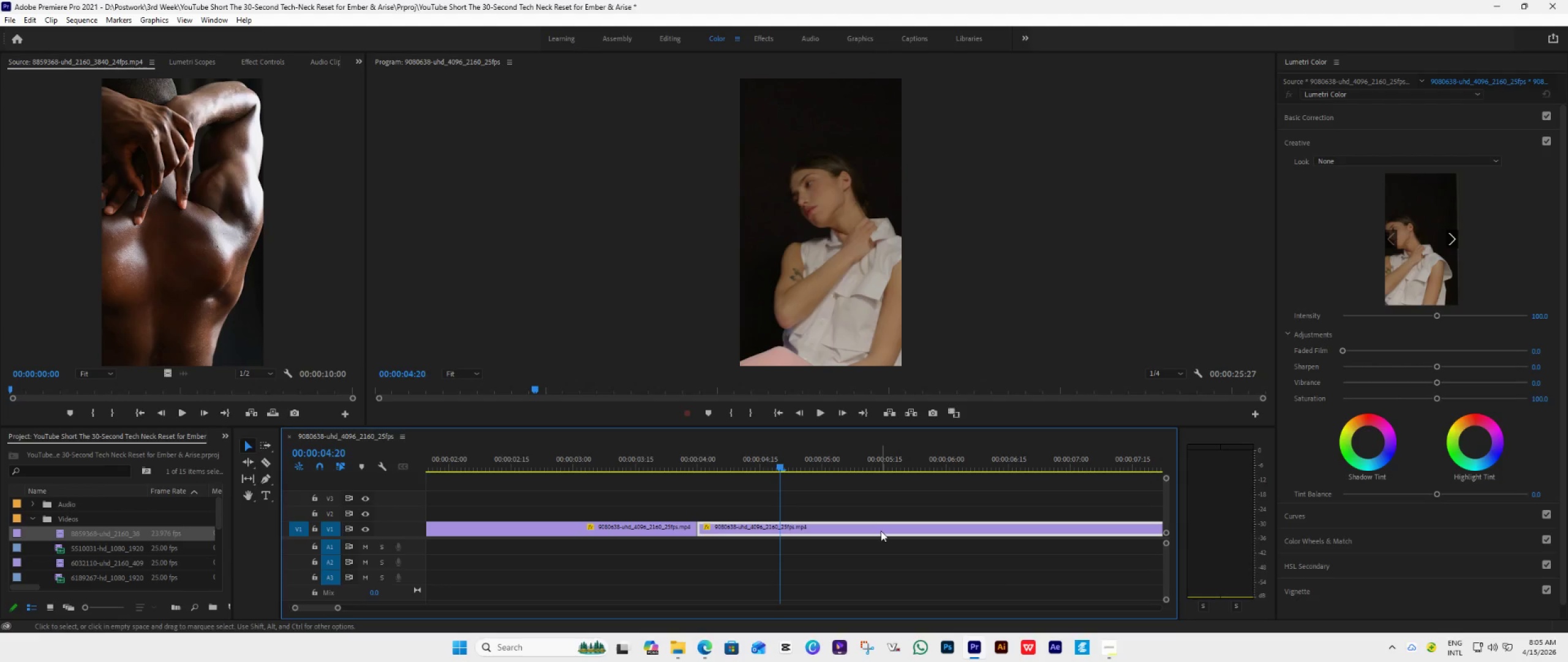 
key(Delete)
 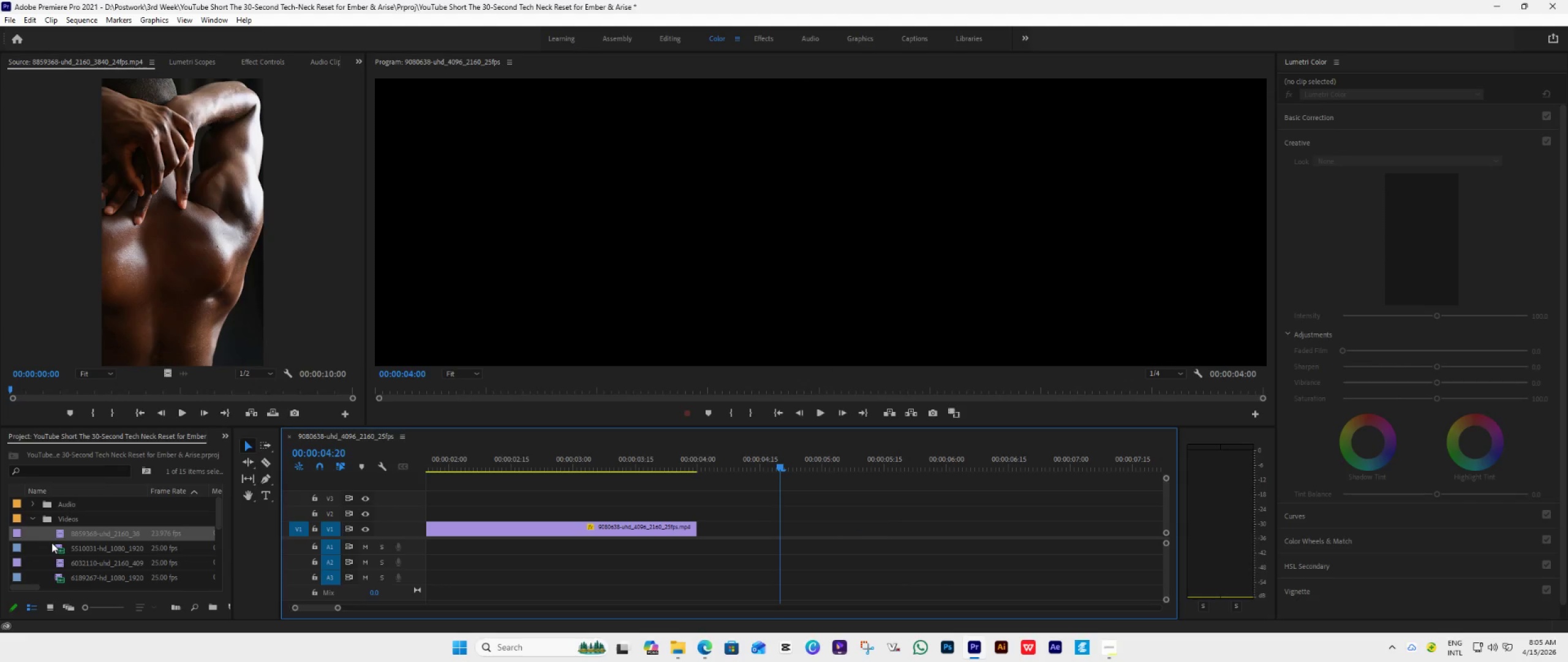 
left_click([59, 547])
 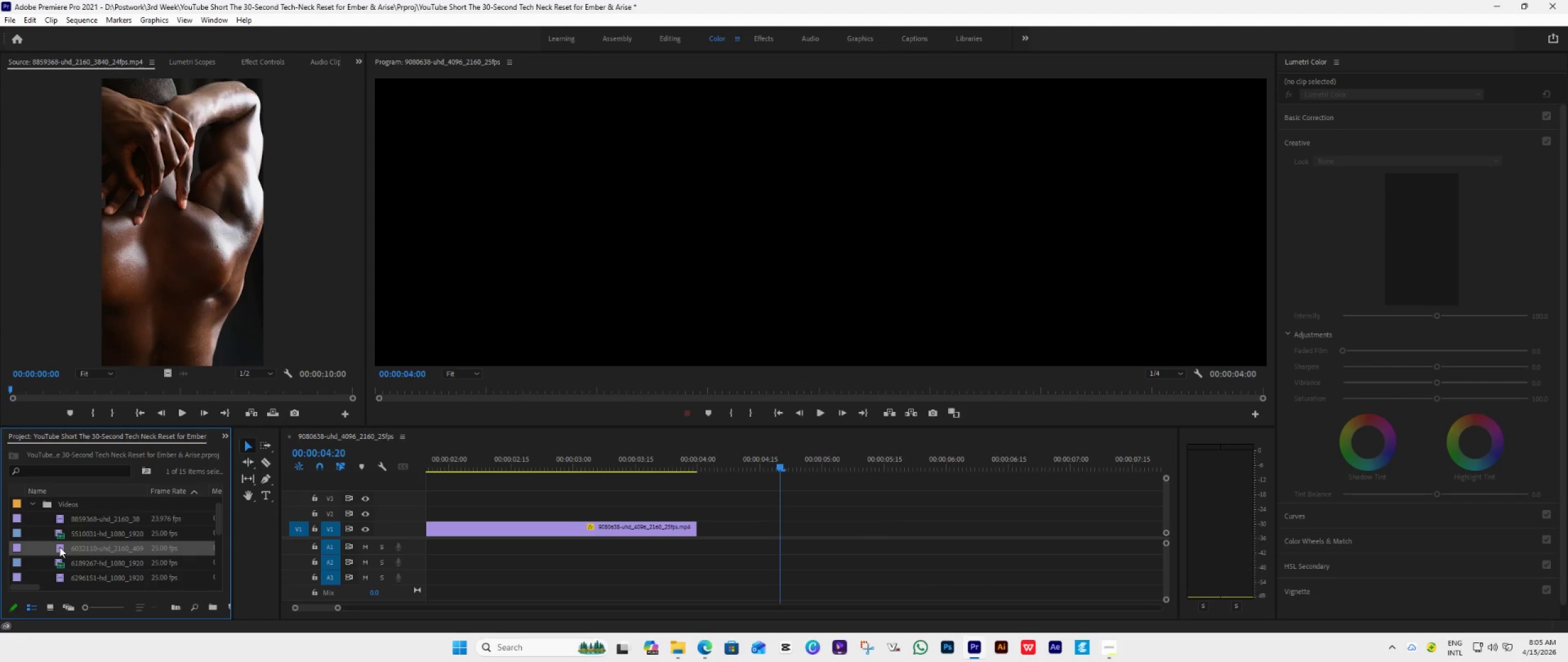 
scroll: coordinate [59, 547], scroll_direction: down, amount: 1.0
 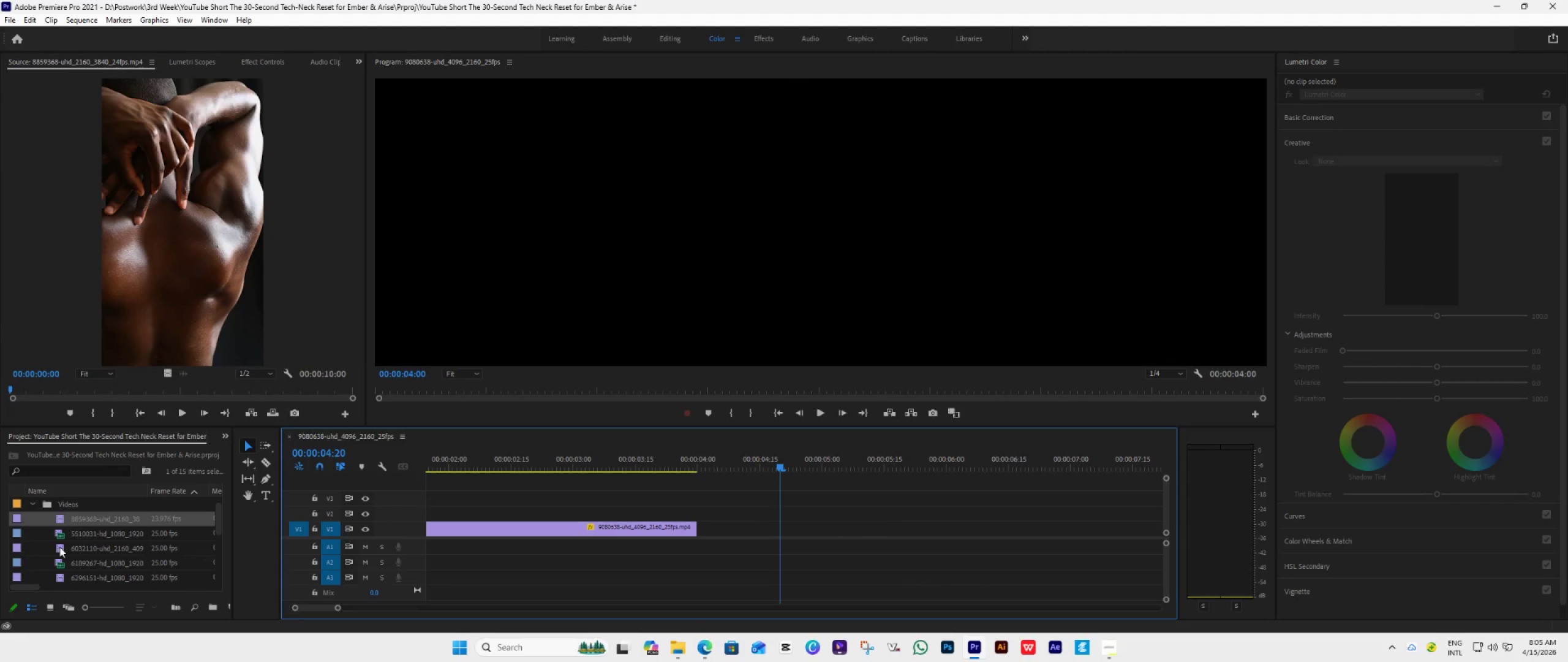 
double_click([59, 547])
 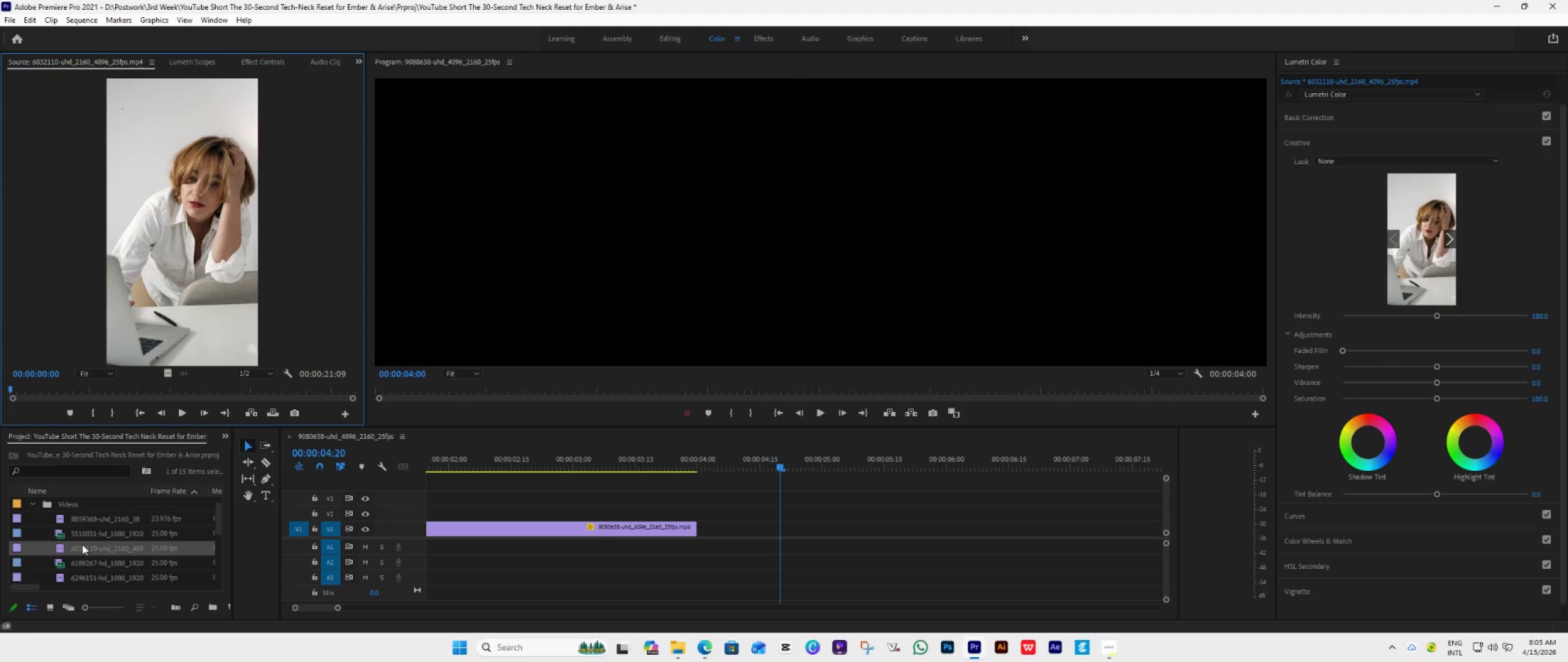 
left_click_drag(start_coordinate=[72, 548], to_coordinate=[702, 527])
 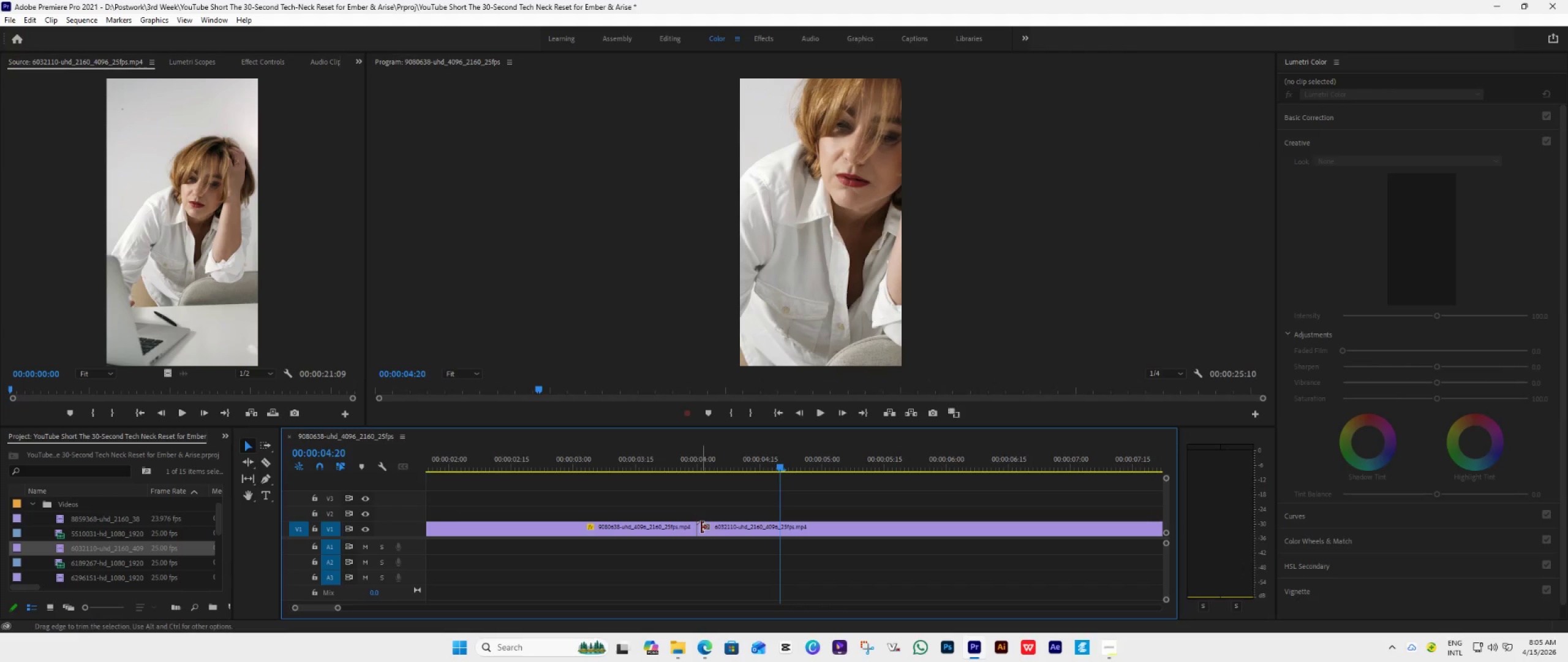 
hold_key(key=AltLeft, duration=0.8)
scroll: coordinate [701, 527], scroll_direction: down, amount: 11.0
 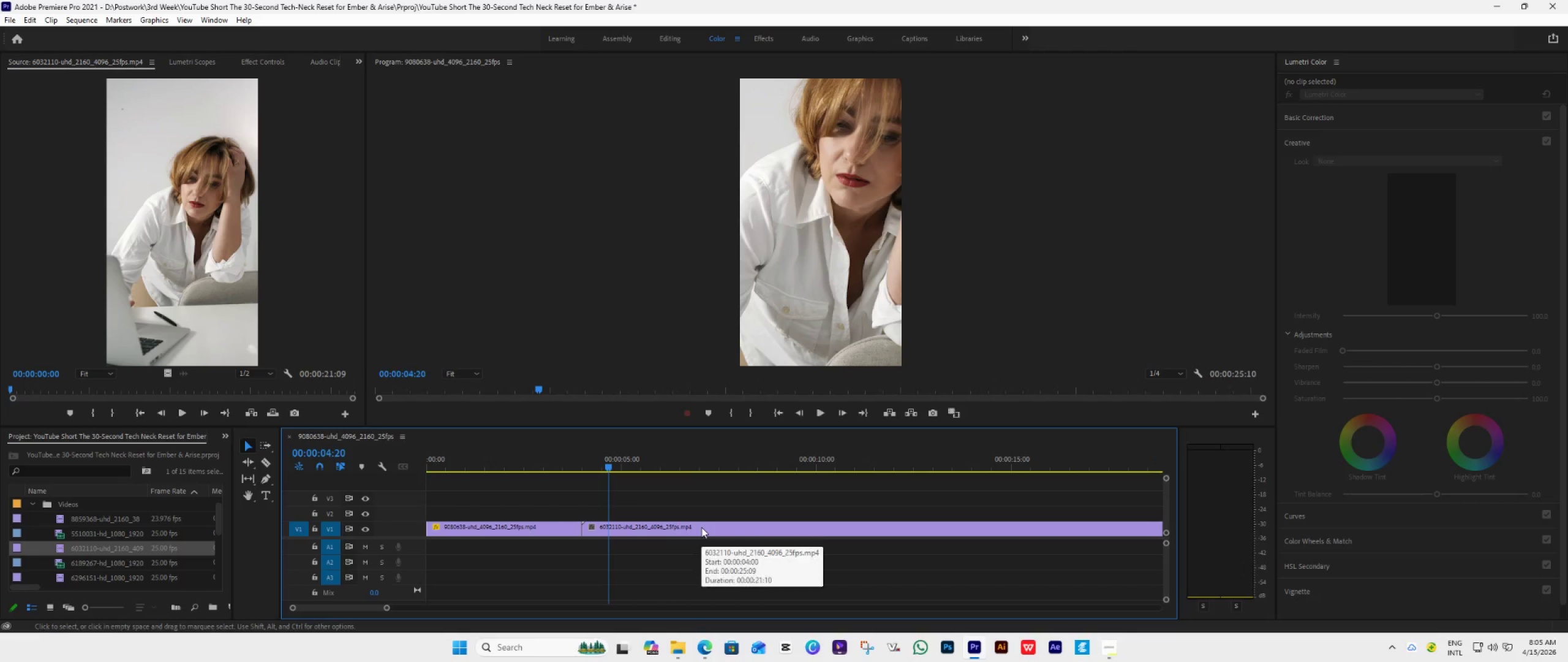 
hold_key(key=AltLeft, duration=0.91)
scroll: coordinate [701, 527], scroll_direction: up, amount: 43.0
 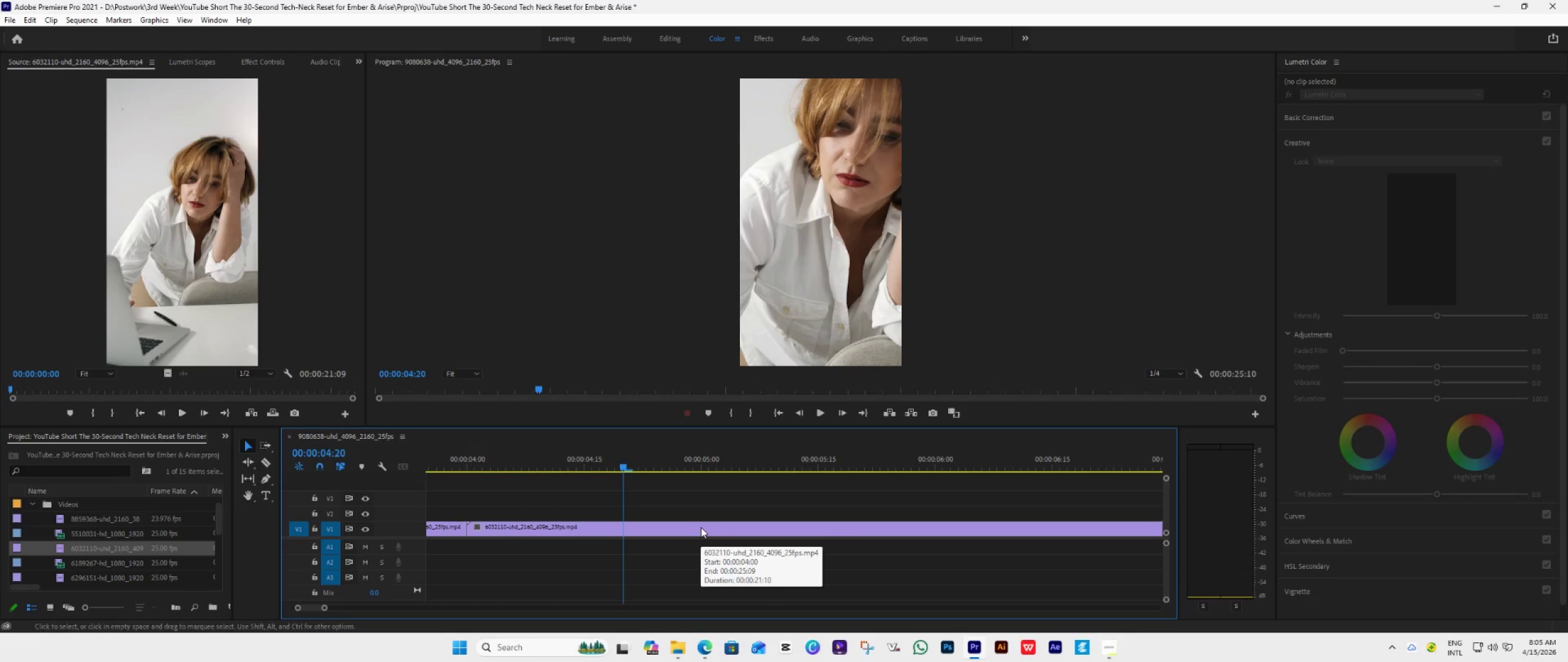 
scroll: coordinate [687, 530], scroll_direction: down, amount: 15.0
 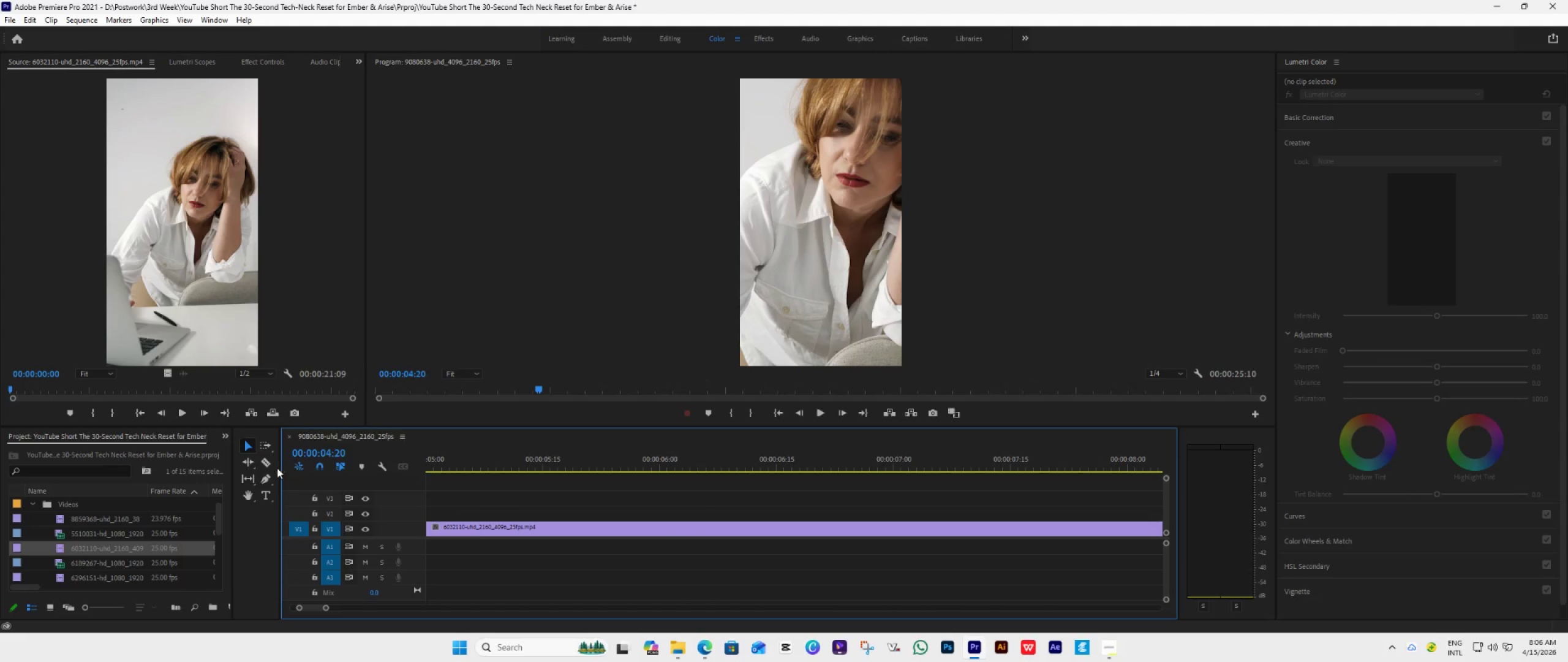 
left_click([266, 460])
 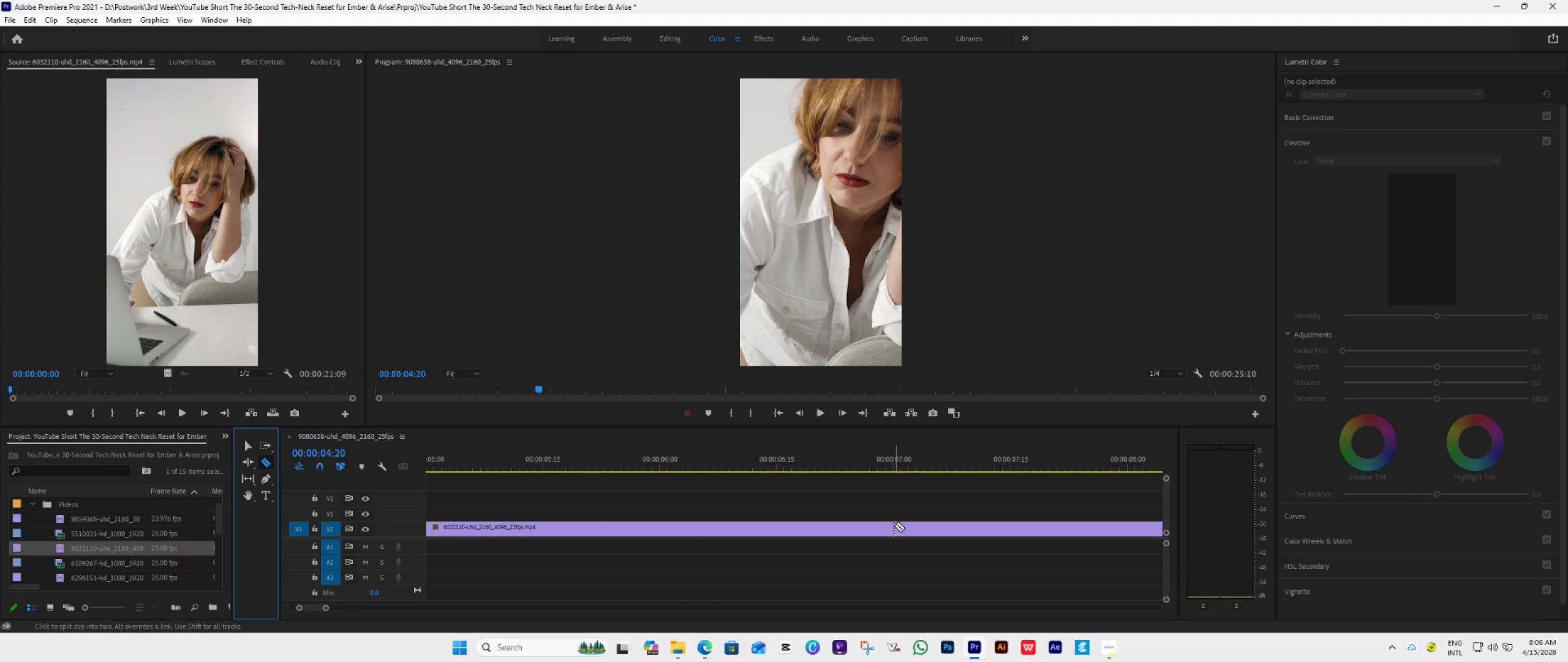 
left_click([893, 526])
 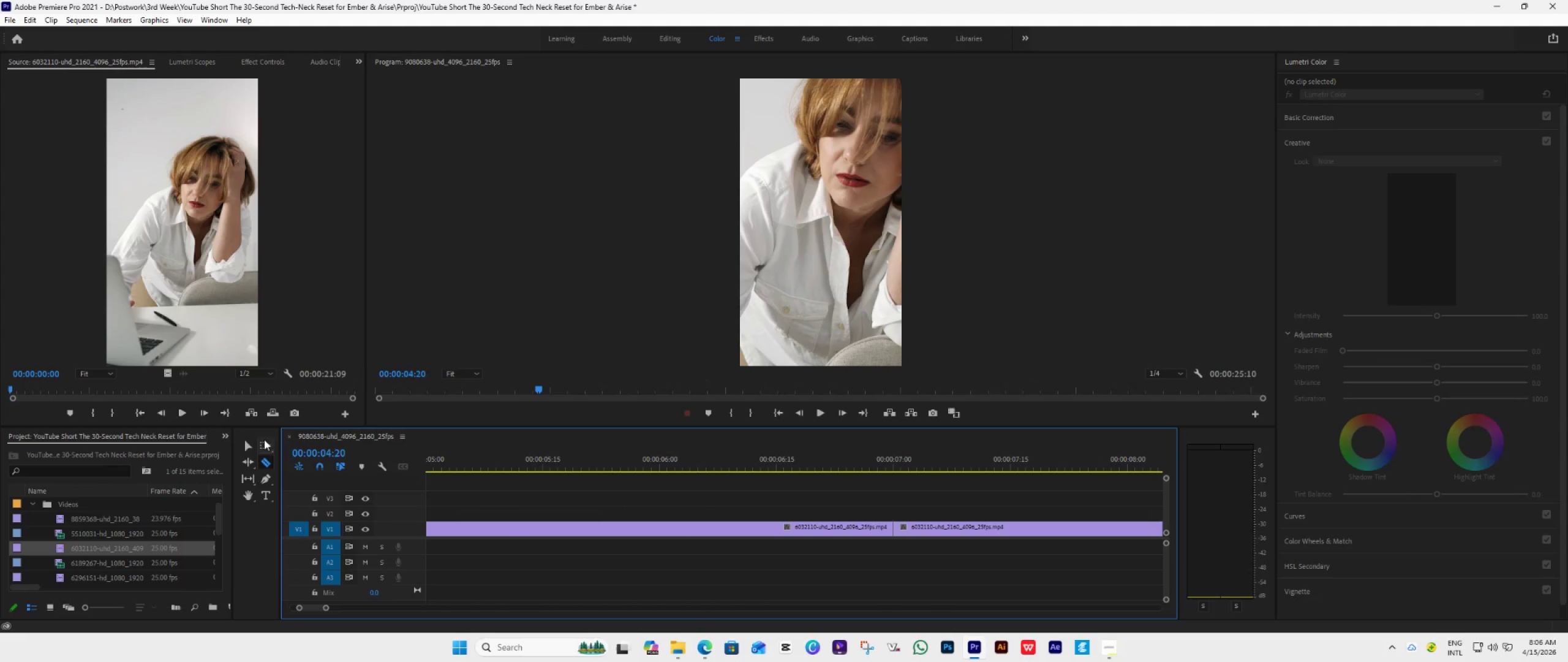 
left_click([245, 447])
 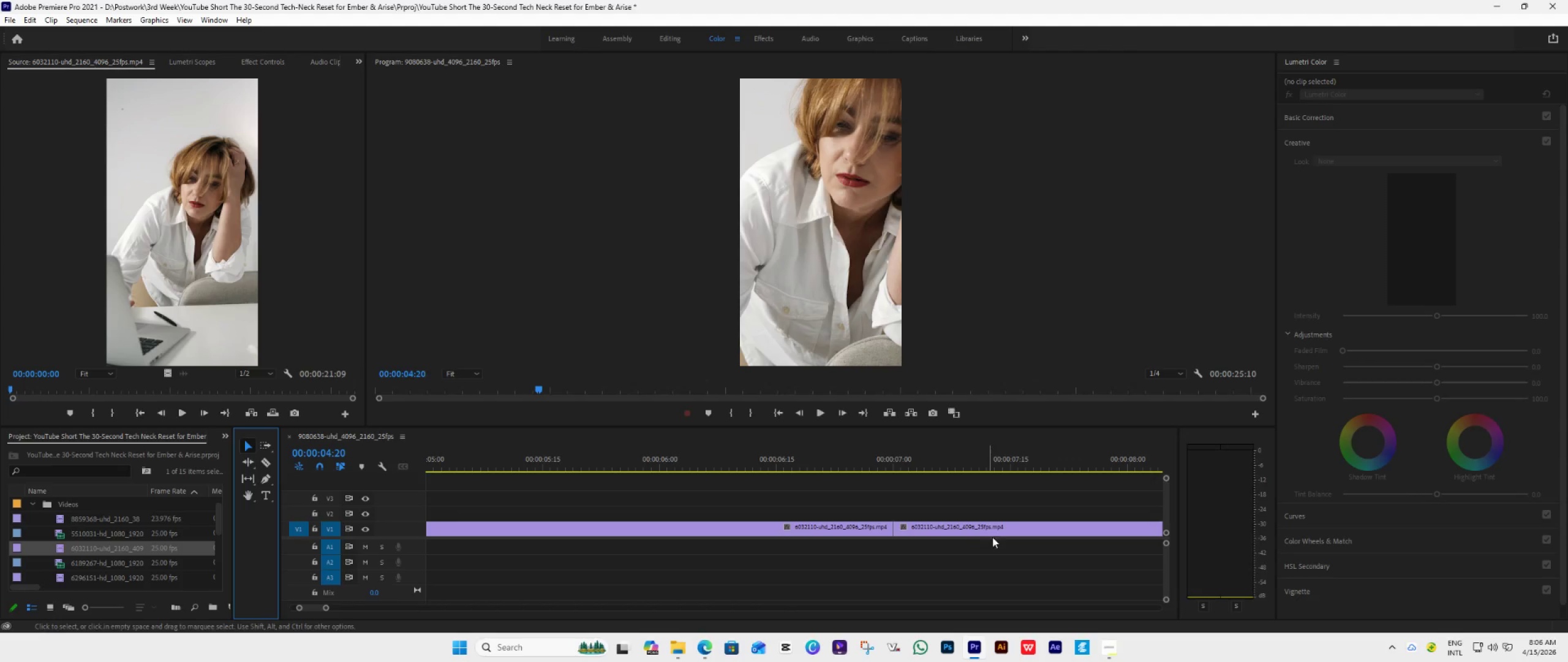 
left_click([1009, 527])
 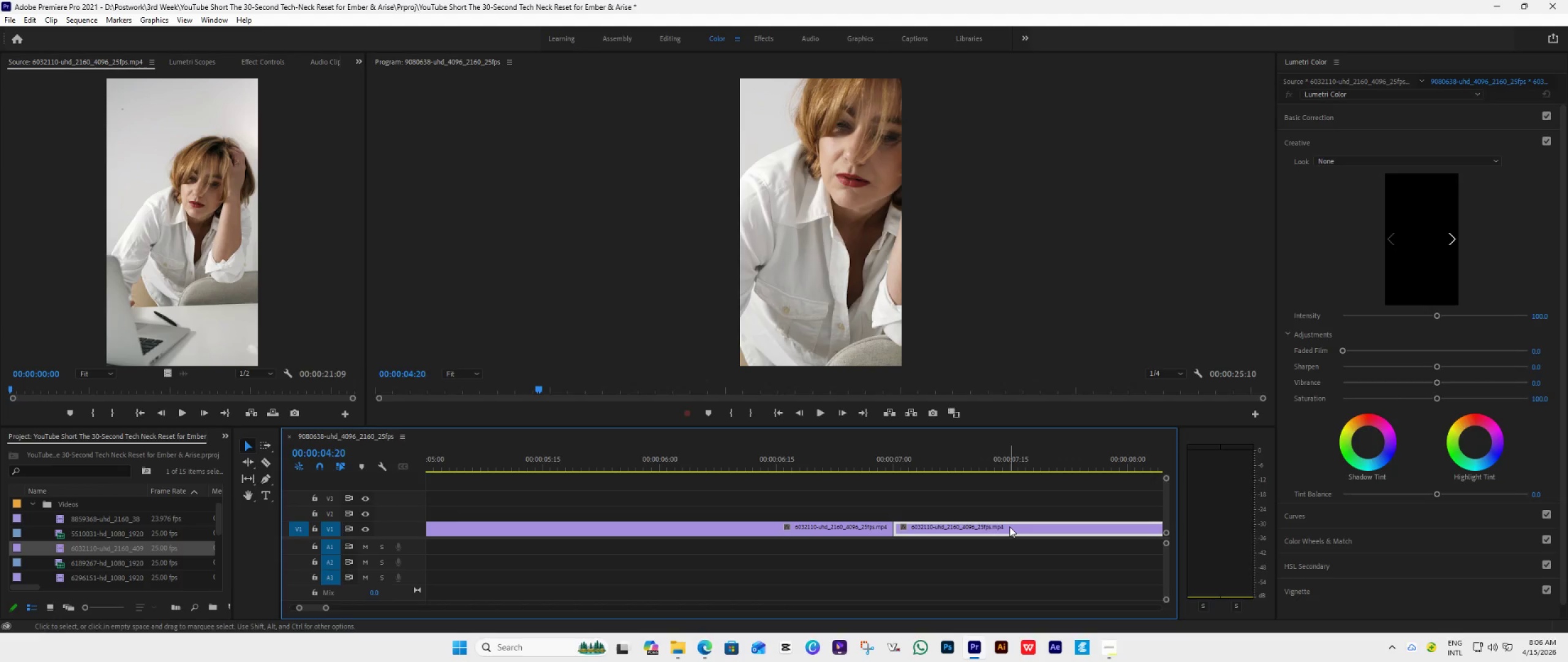 
key(Delete)
 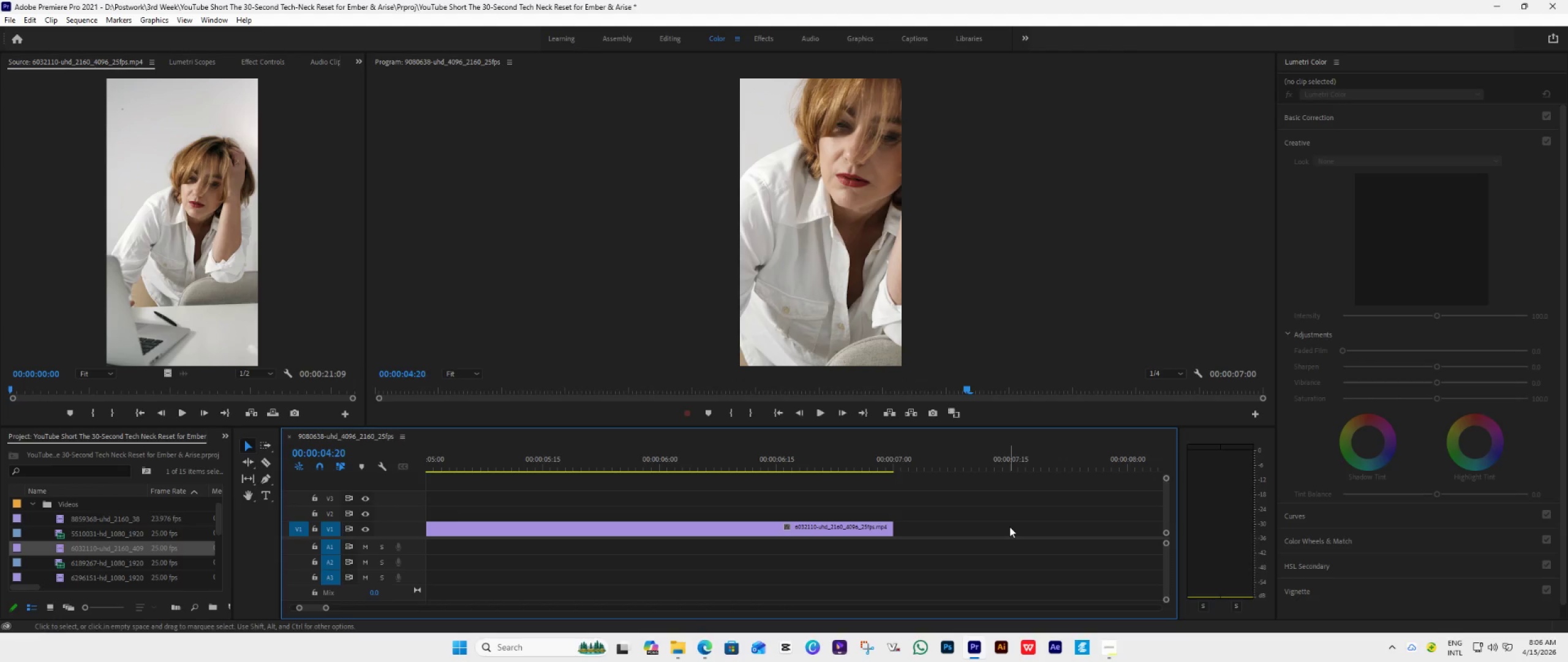 
scroll: coordinate [1038, 516], scroll_direction: up, amount: 1.0
 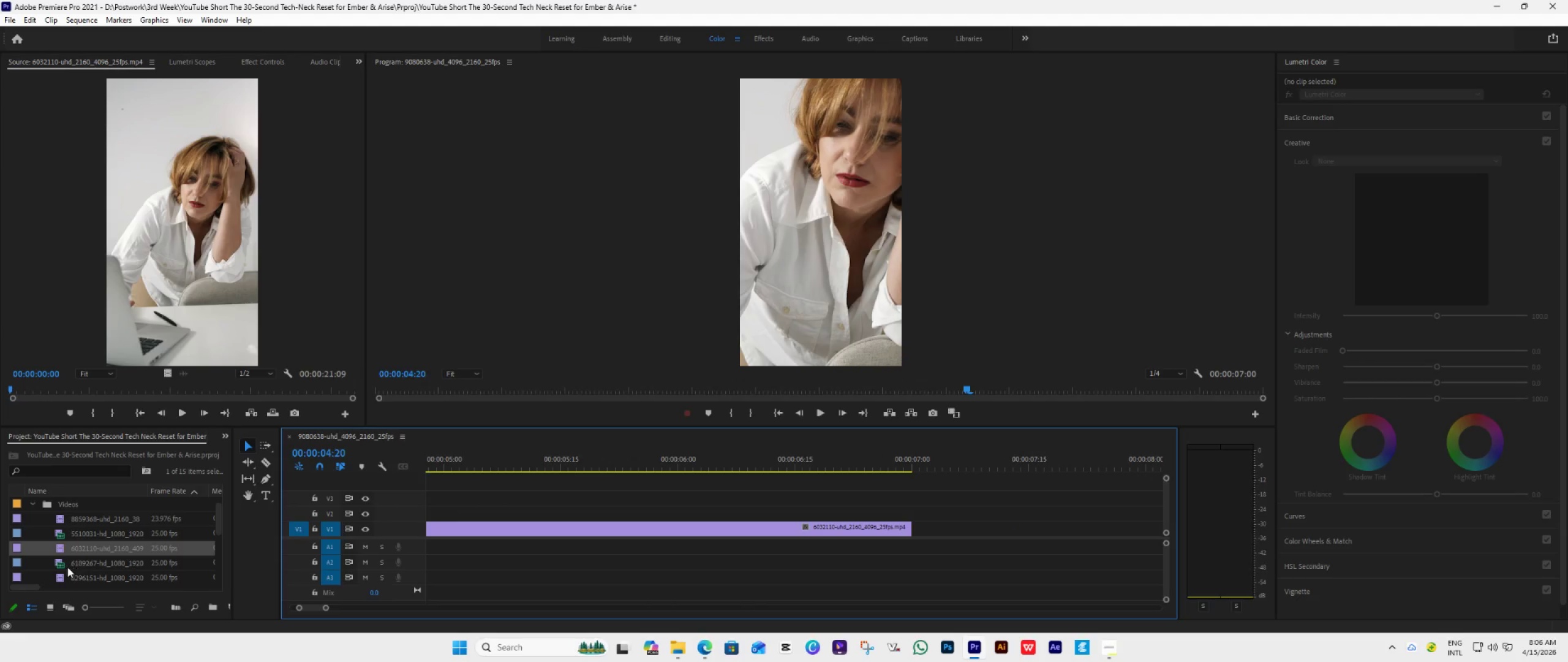 
double_click([63, 565])
 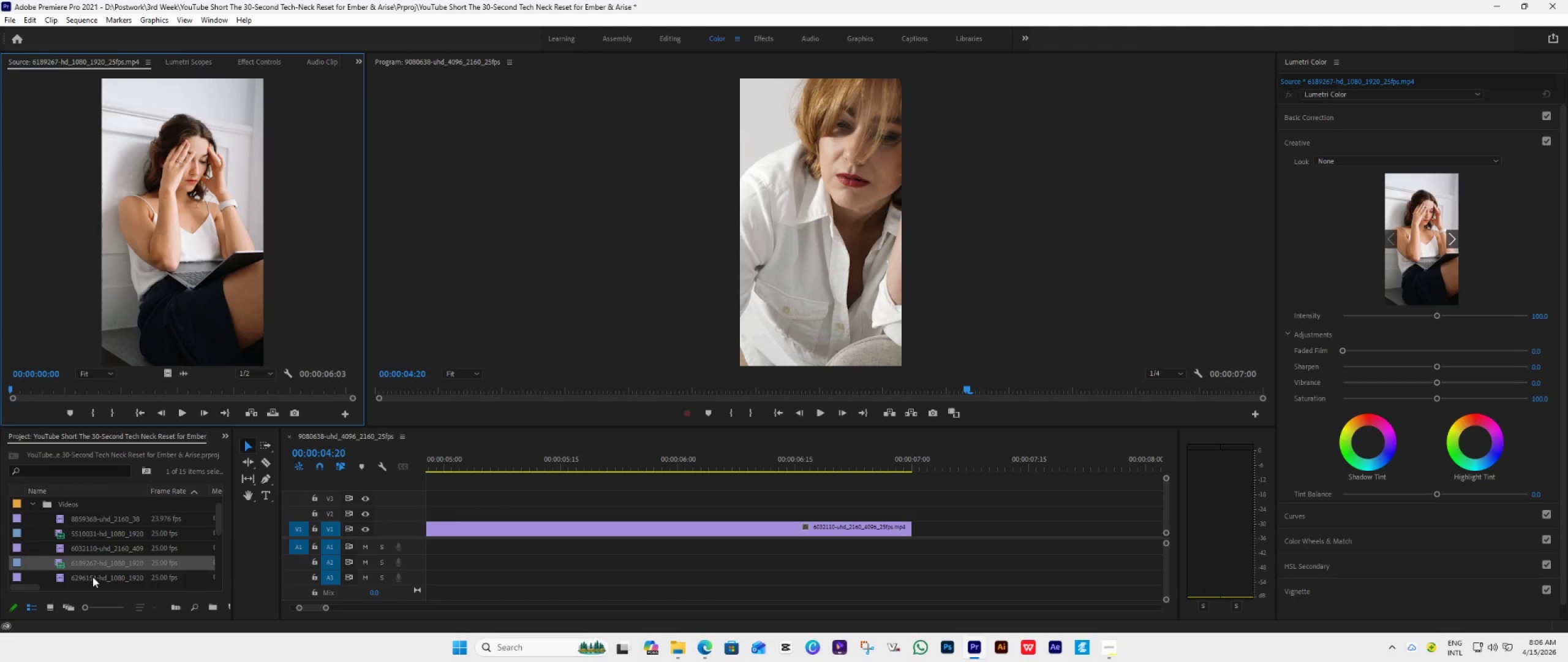 
left_click_drag(start_coordinate=[72, 561], to_coordinate=[917, 544])
 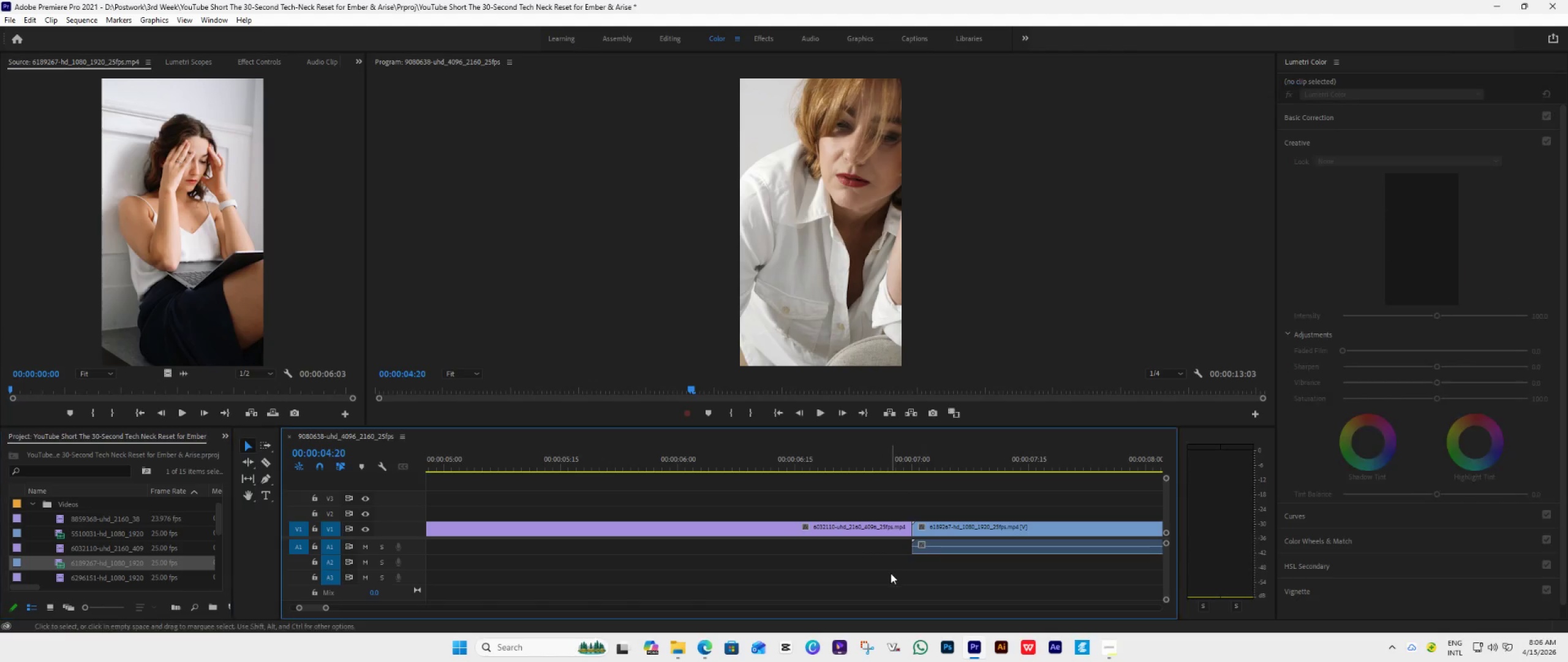 
left_click([891, 574])
 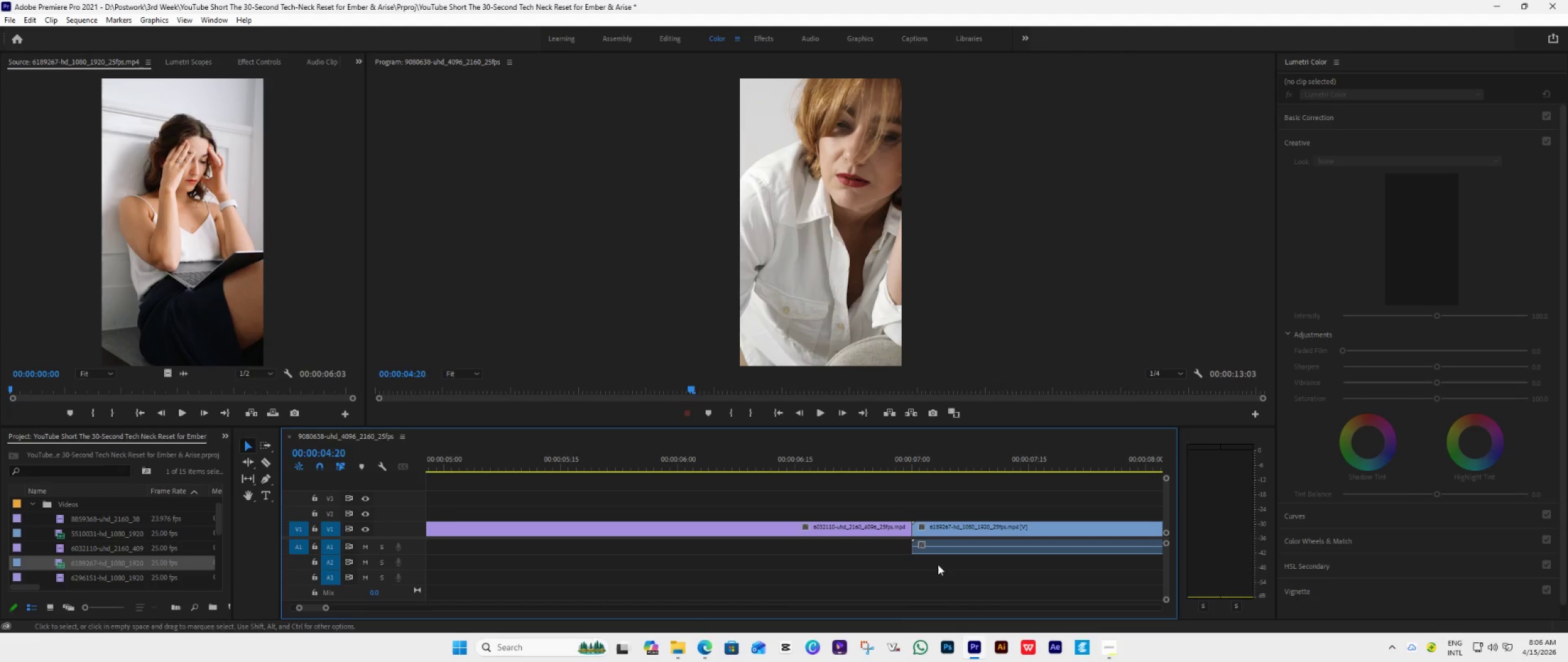 
hold_key(key=AltLeft, duration=0.64)
left_click([966, 550])
 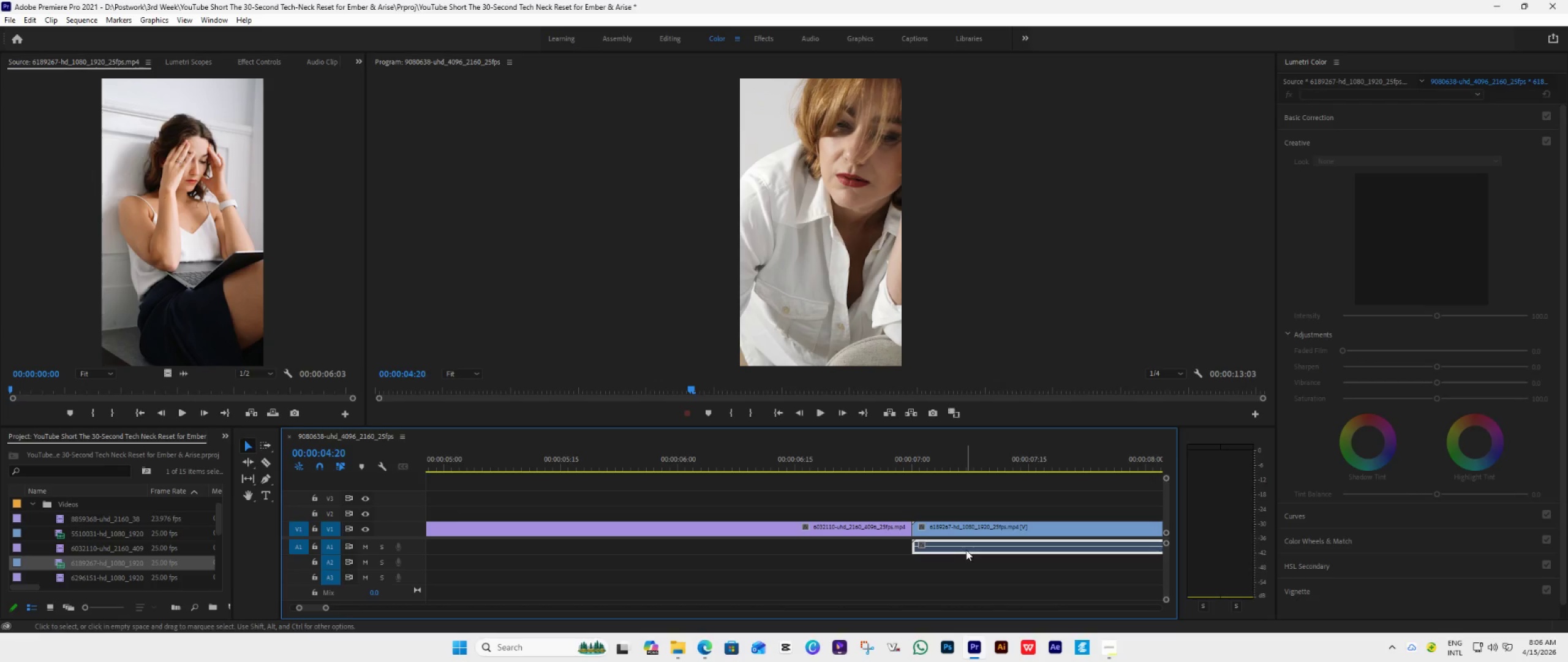 
key(Delete)
 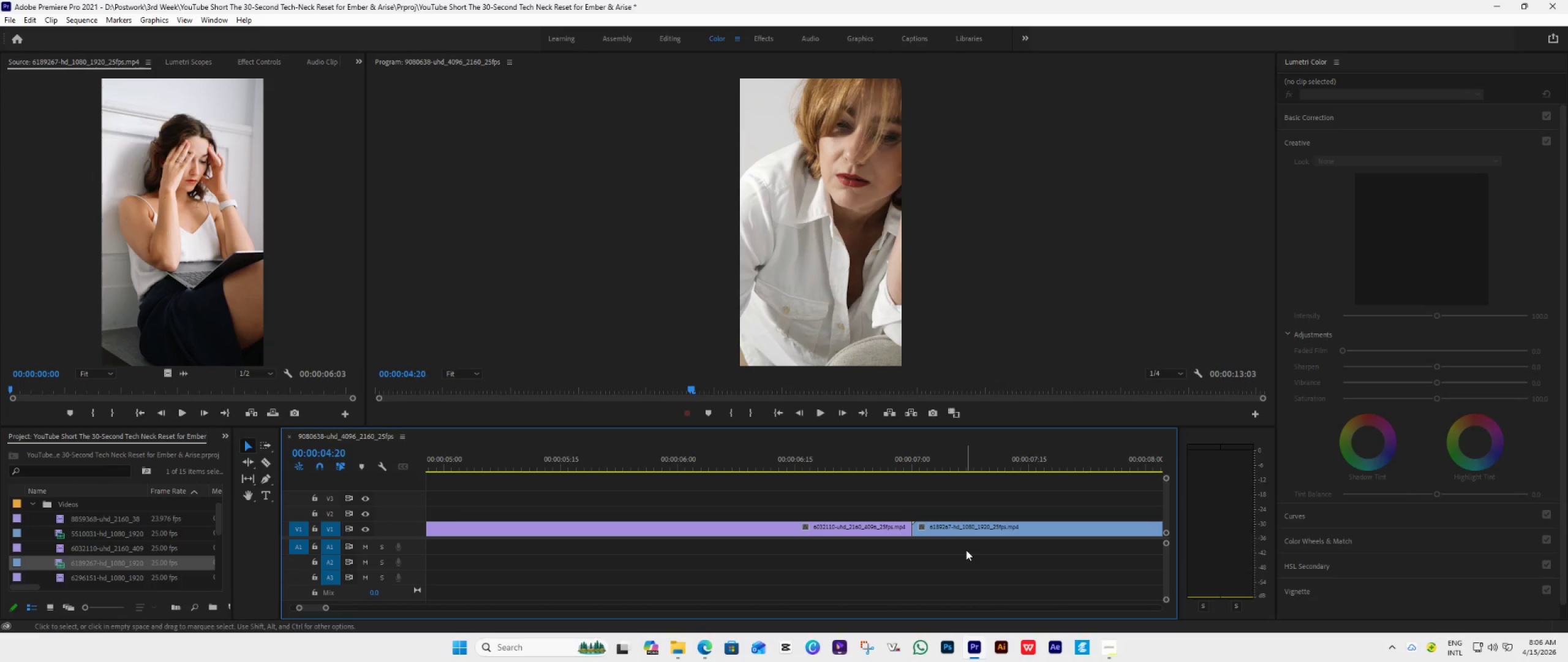 
scroll: coordinate [905, 563], scroll_direction: down, amount: 24.0
 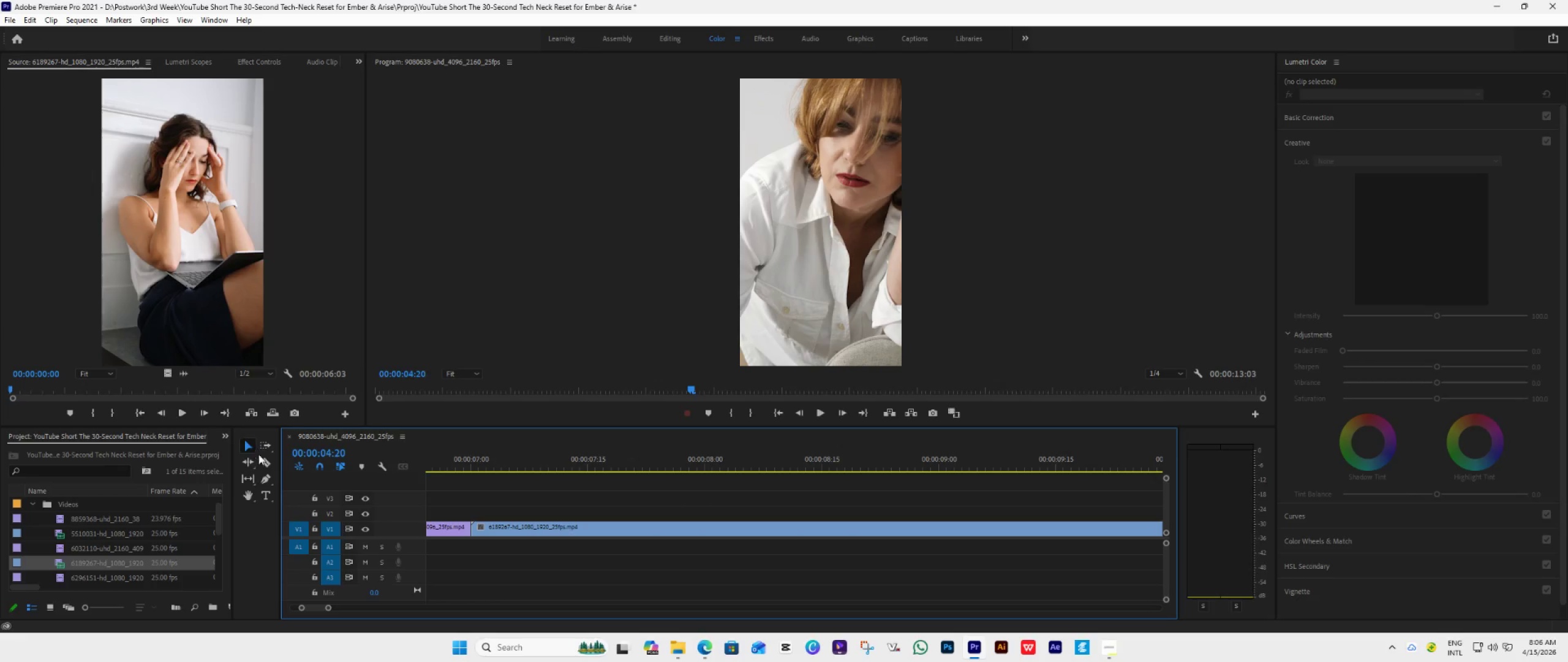 
left_click([268, 462])
 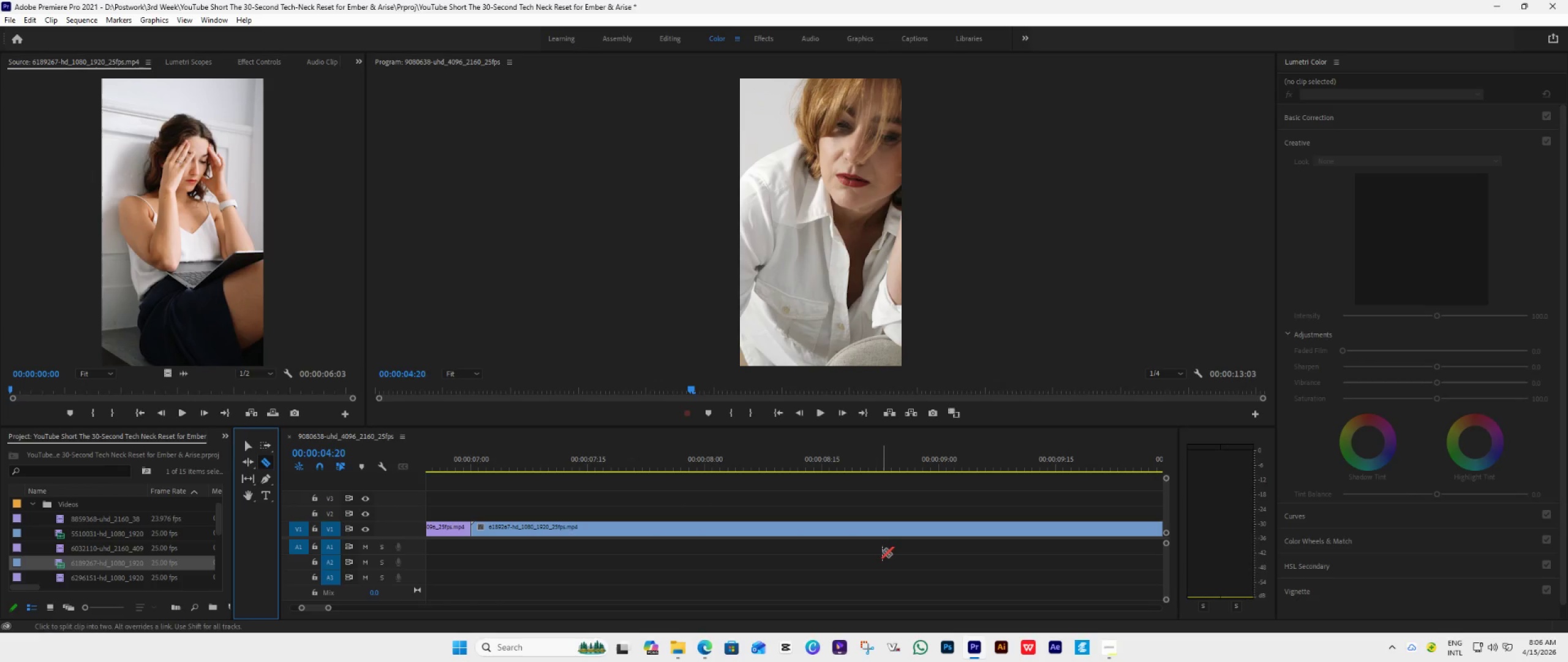 
scroll: coordinate [882, 551], scroll_direction: down, amount: 10.0
 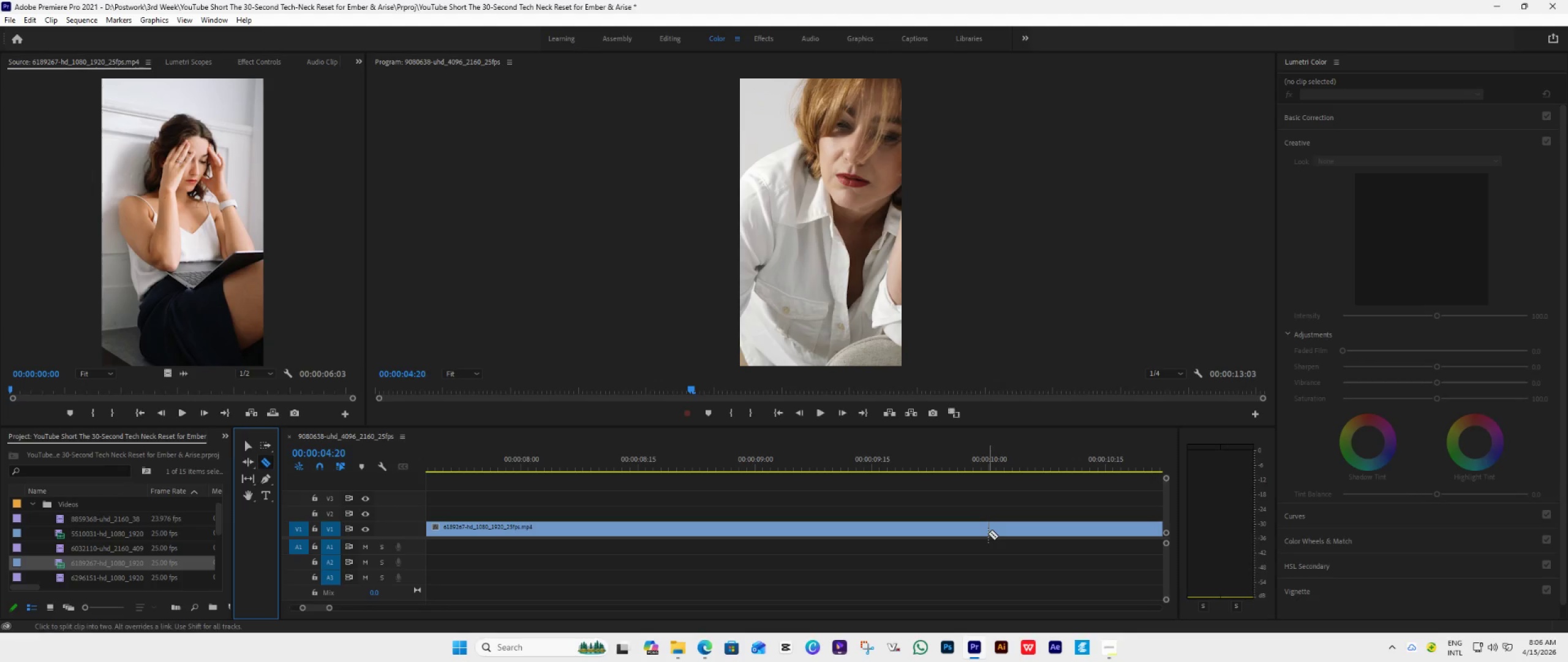 
left_click([987, 533])
 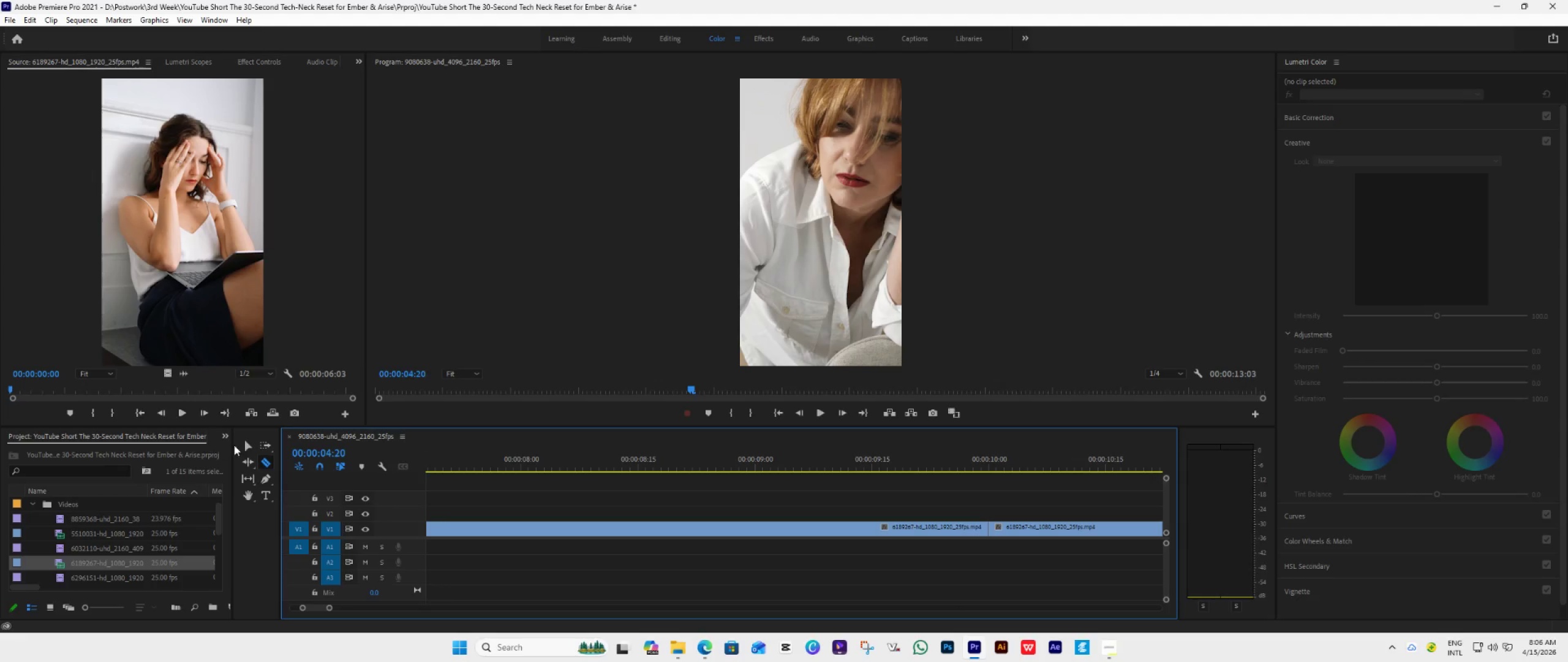 
left_click([246, 446])
 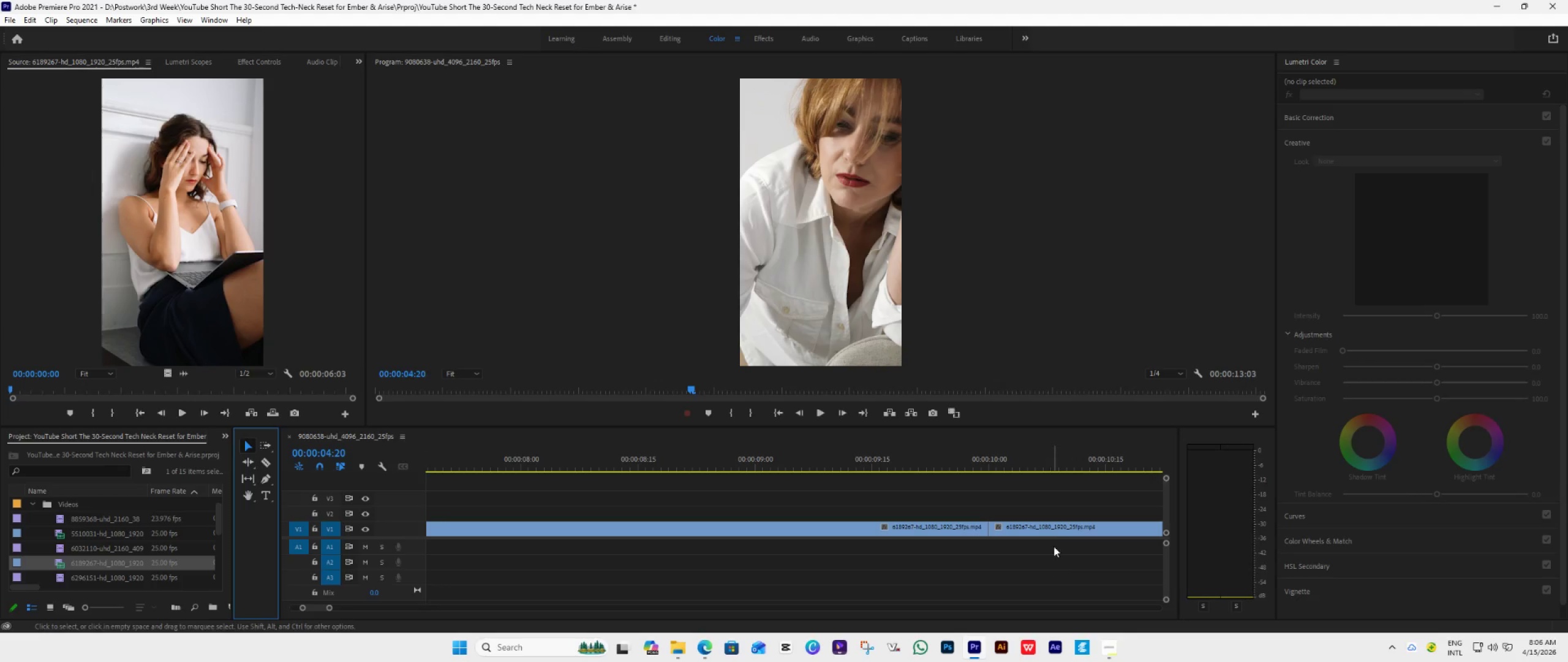 
left_click([1071, 528])
 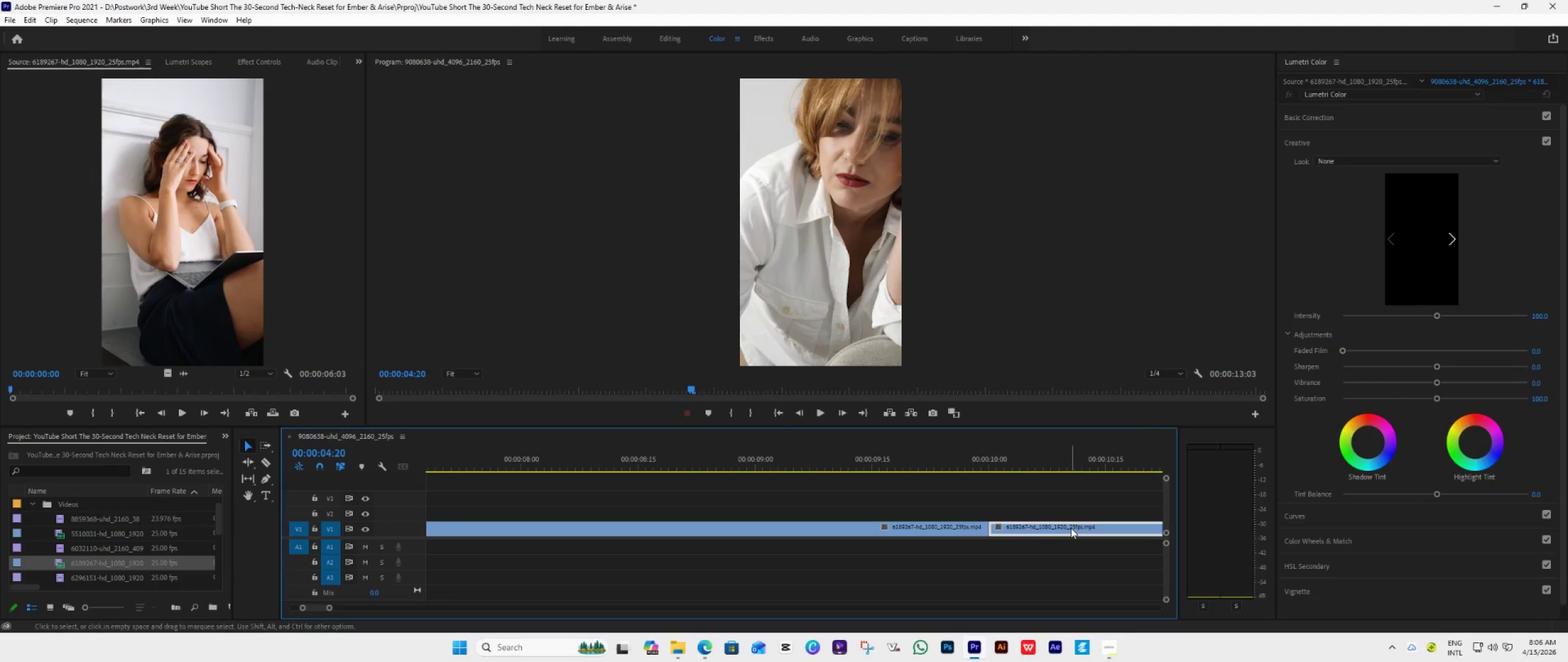 
key(Delete)
 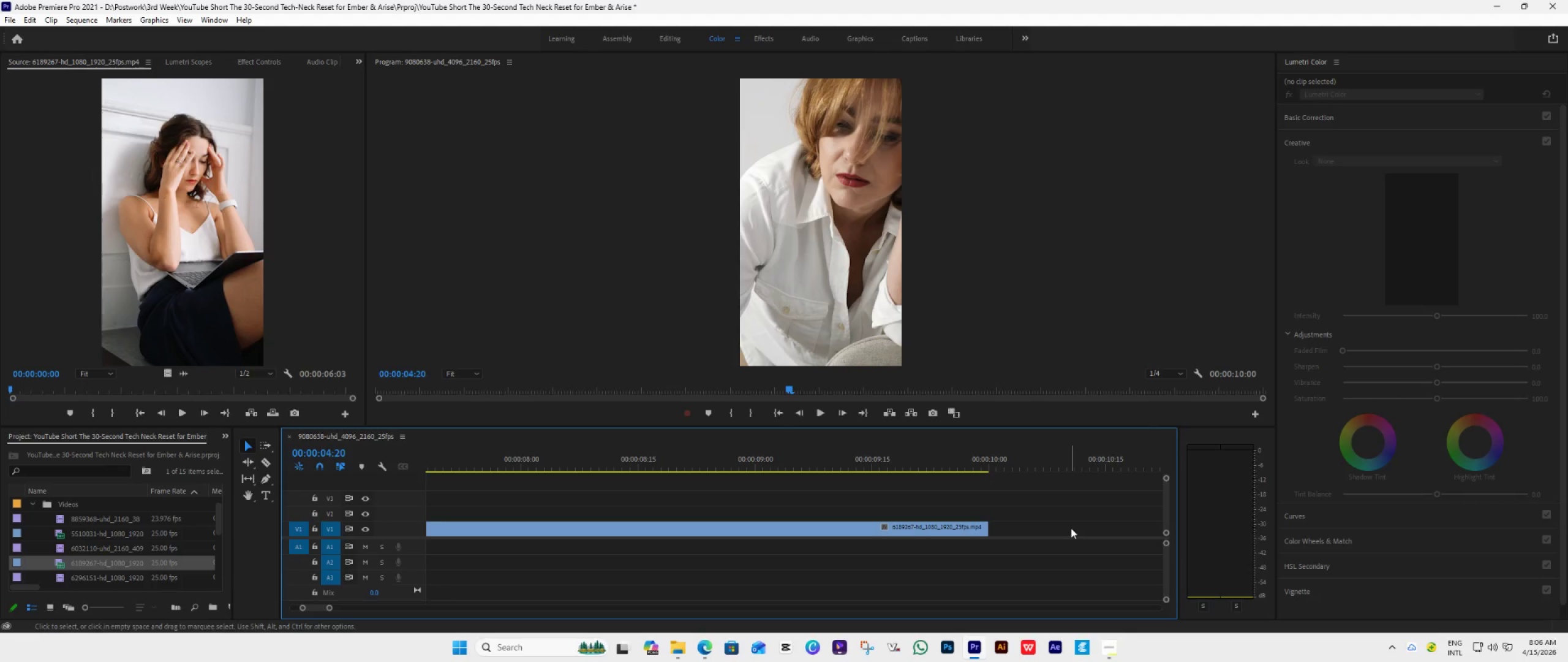 
scroll: coordinate [115, 550], scroll_direction: down, amount: 23.0
 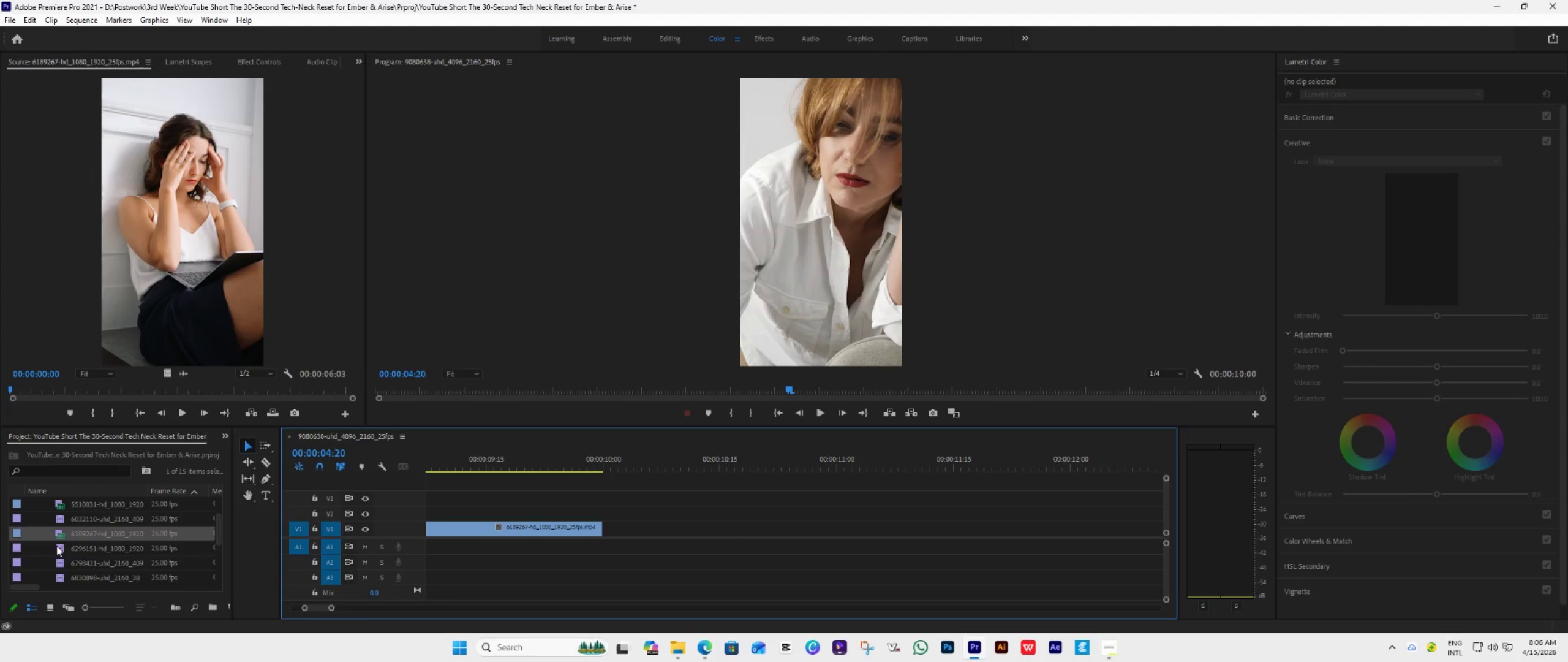 
double_click([56, 546])
 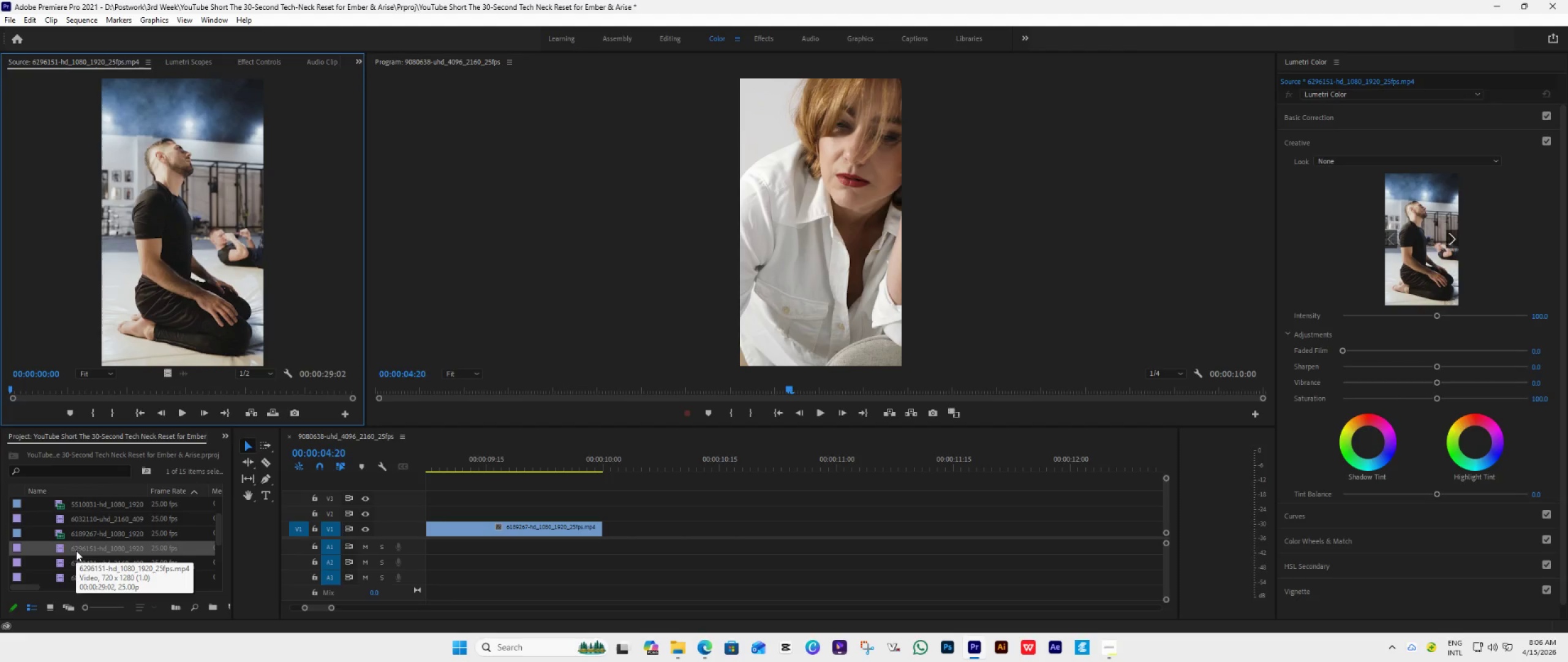 
scroll: coordinate [75, 549], scroll_direction: down, amount: 1.0
 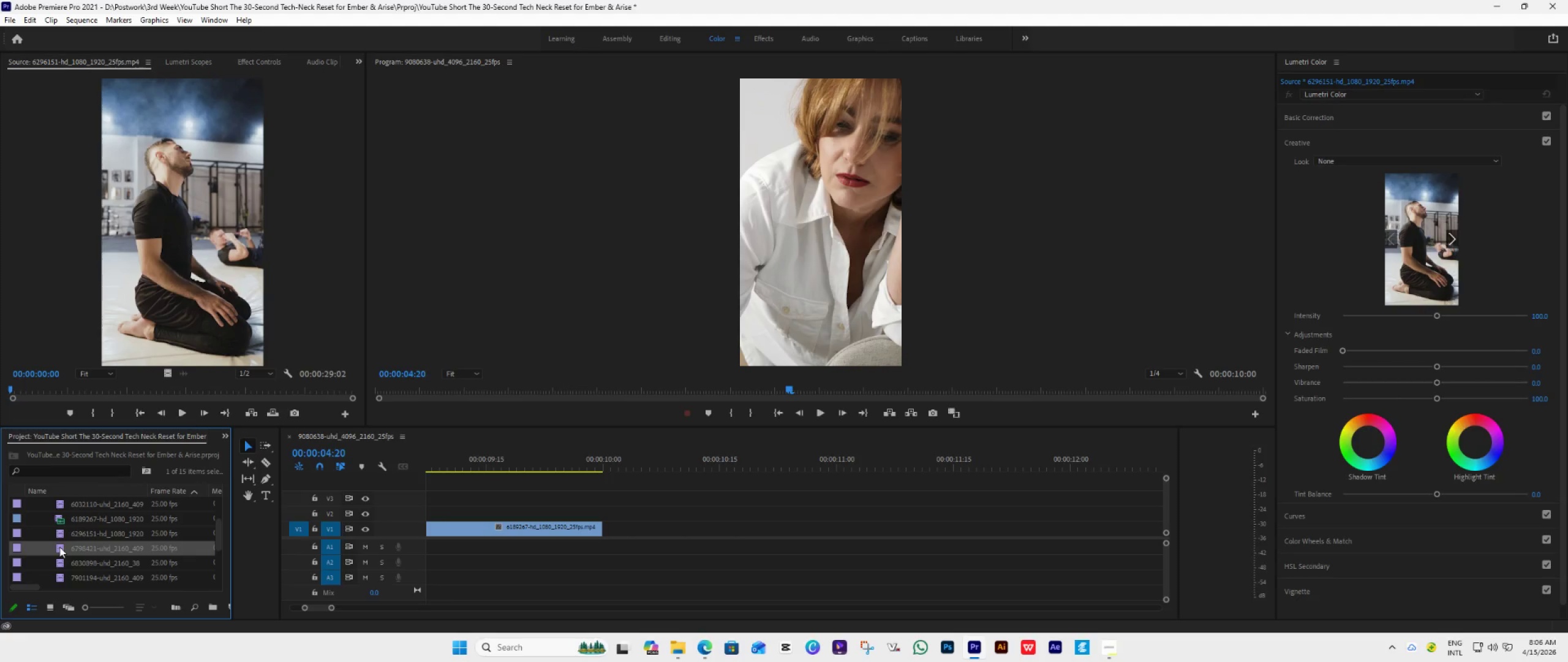 
double_click([59, 547])
 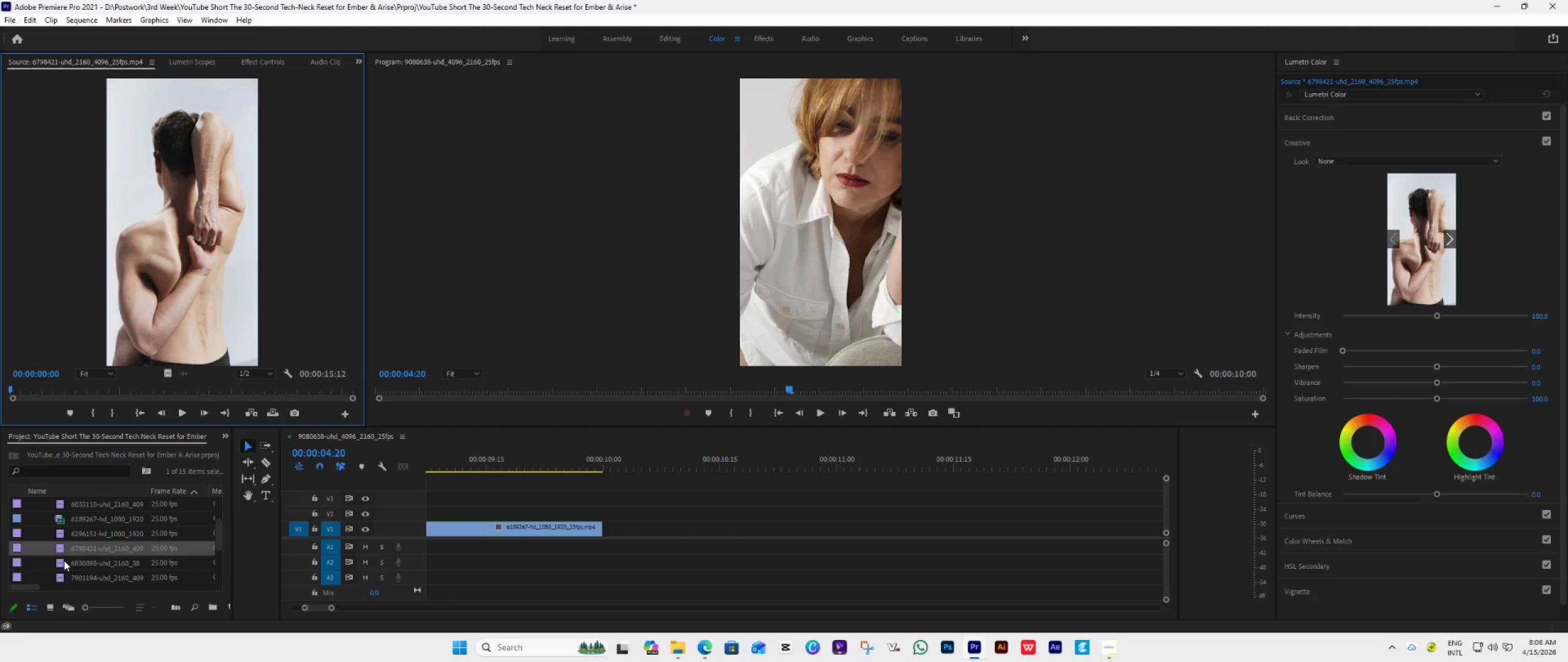 
double_click([64, 560])
 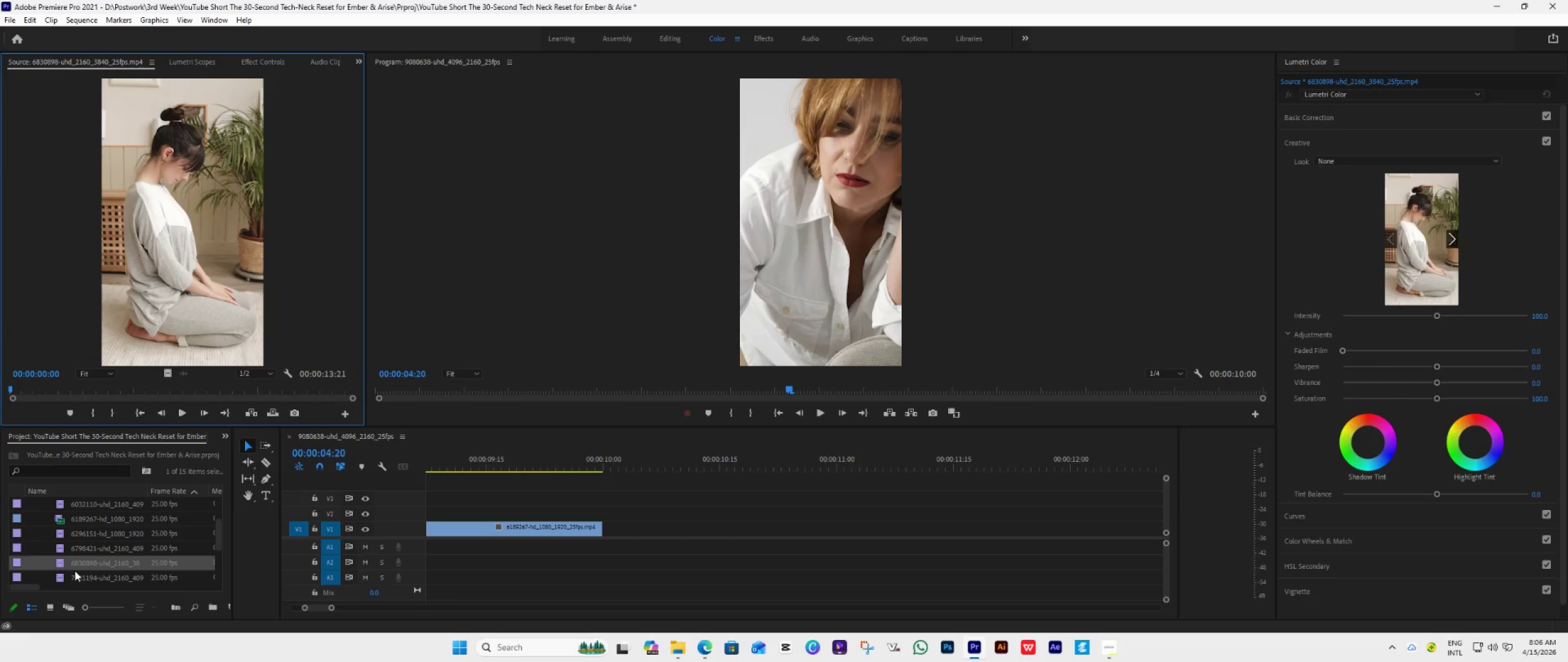 
left_click_drag(start_coordinate=[77, 563], to_coordinate=[608, 535])
 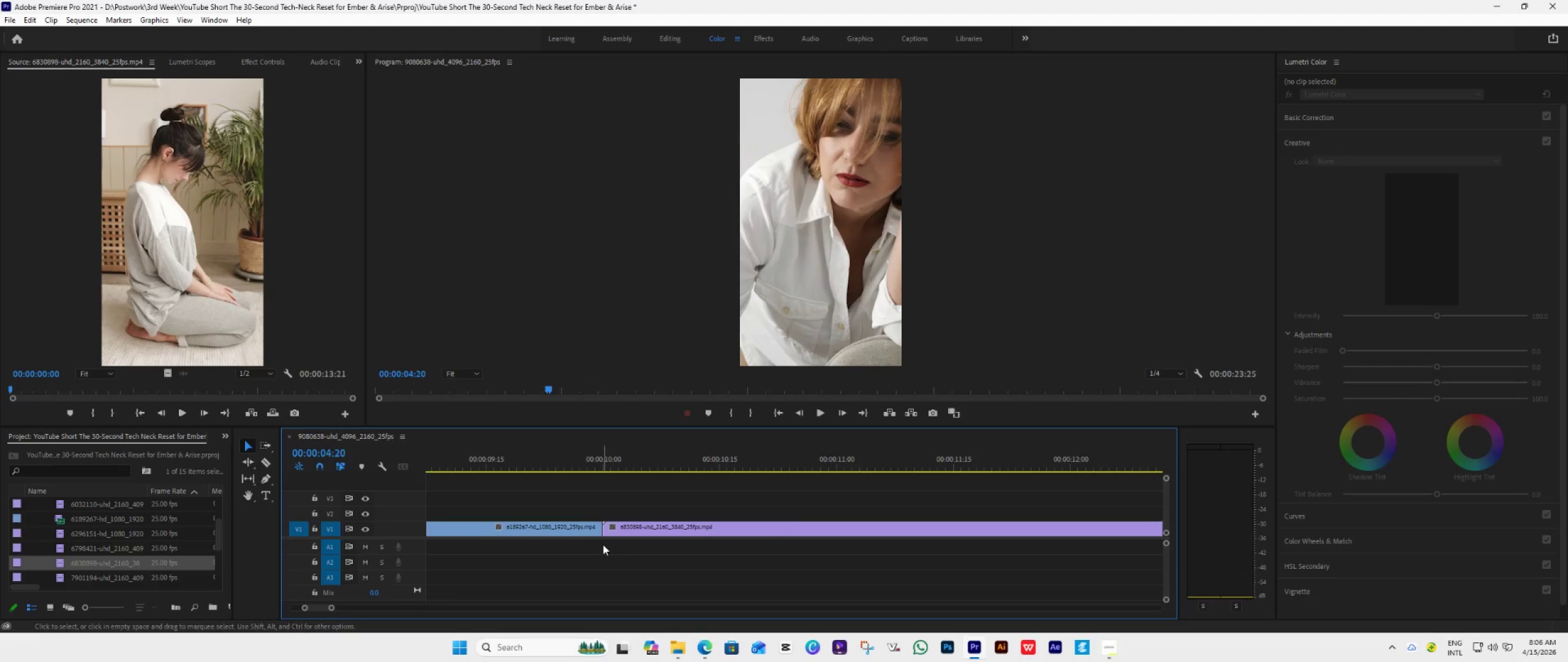 
scroll: coordinate [603, 544], scroll_direction: down, amount: 7.0
 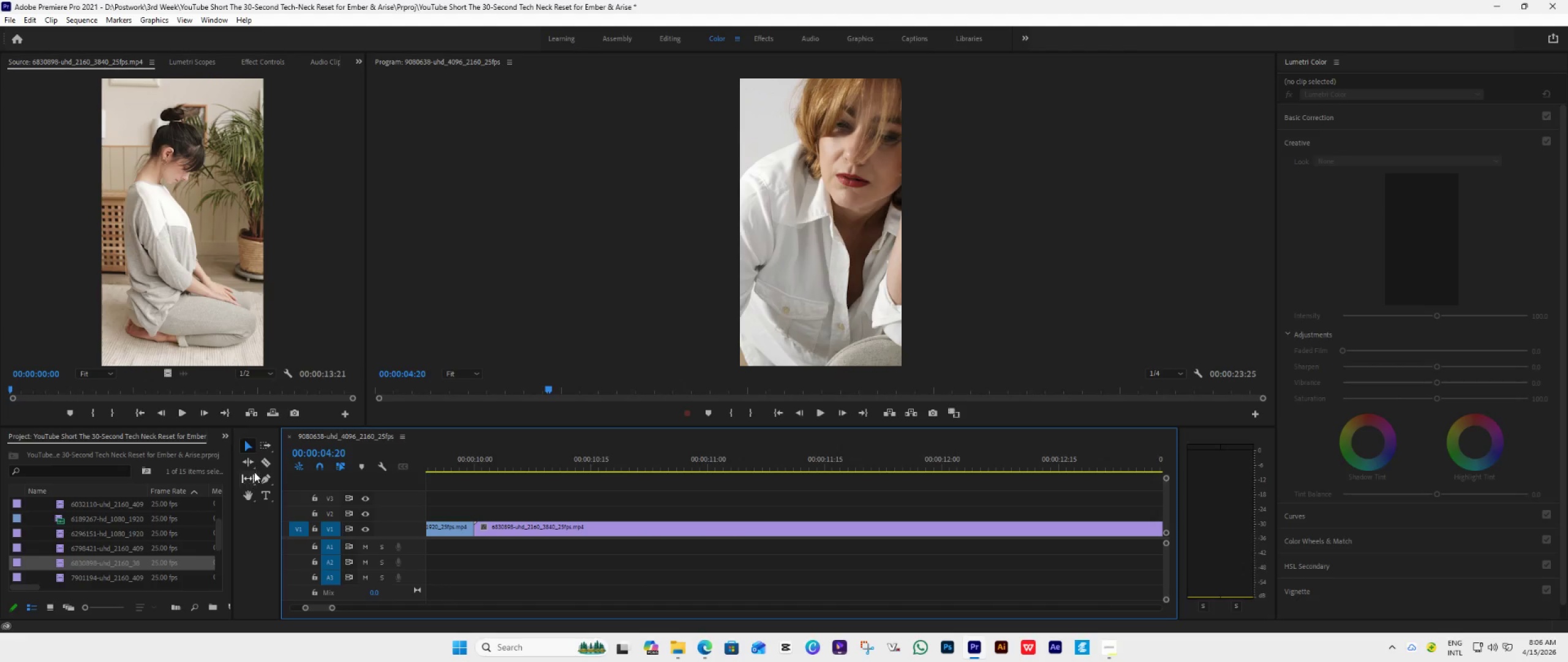 
left_click([267, 465])
 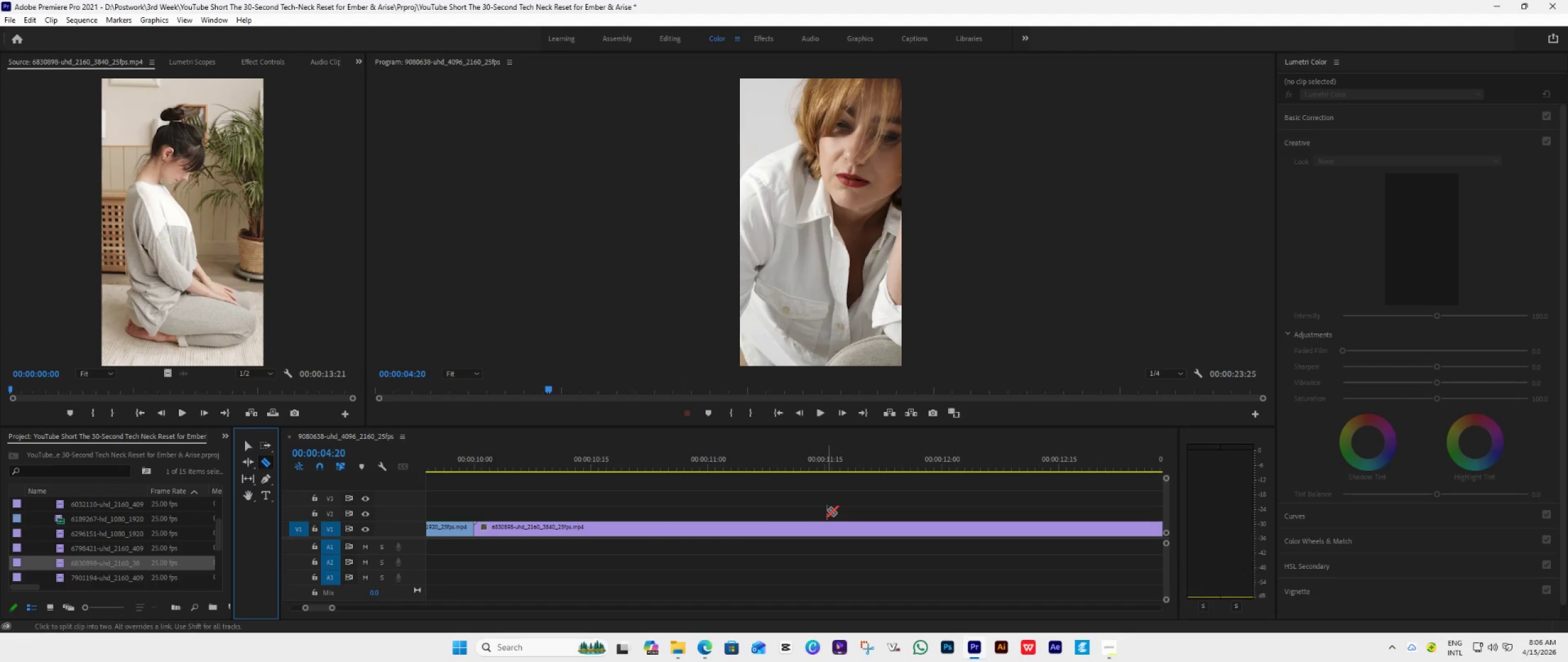 
scroll: coordinate [827, 510], scroll_direction: down, amount: 21.0
 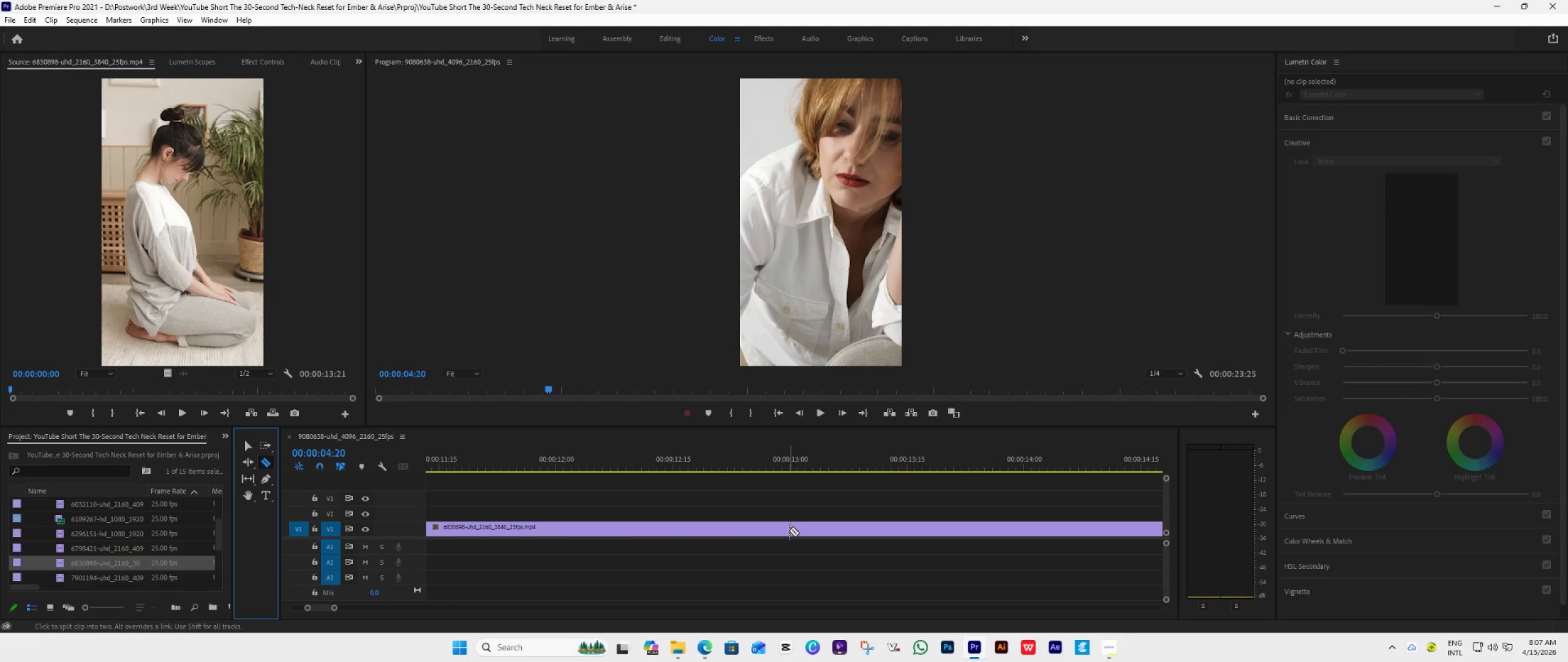 
left_click([788, 530])
 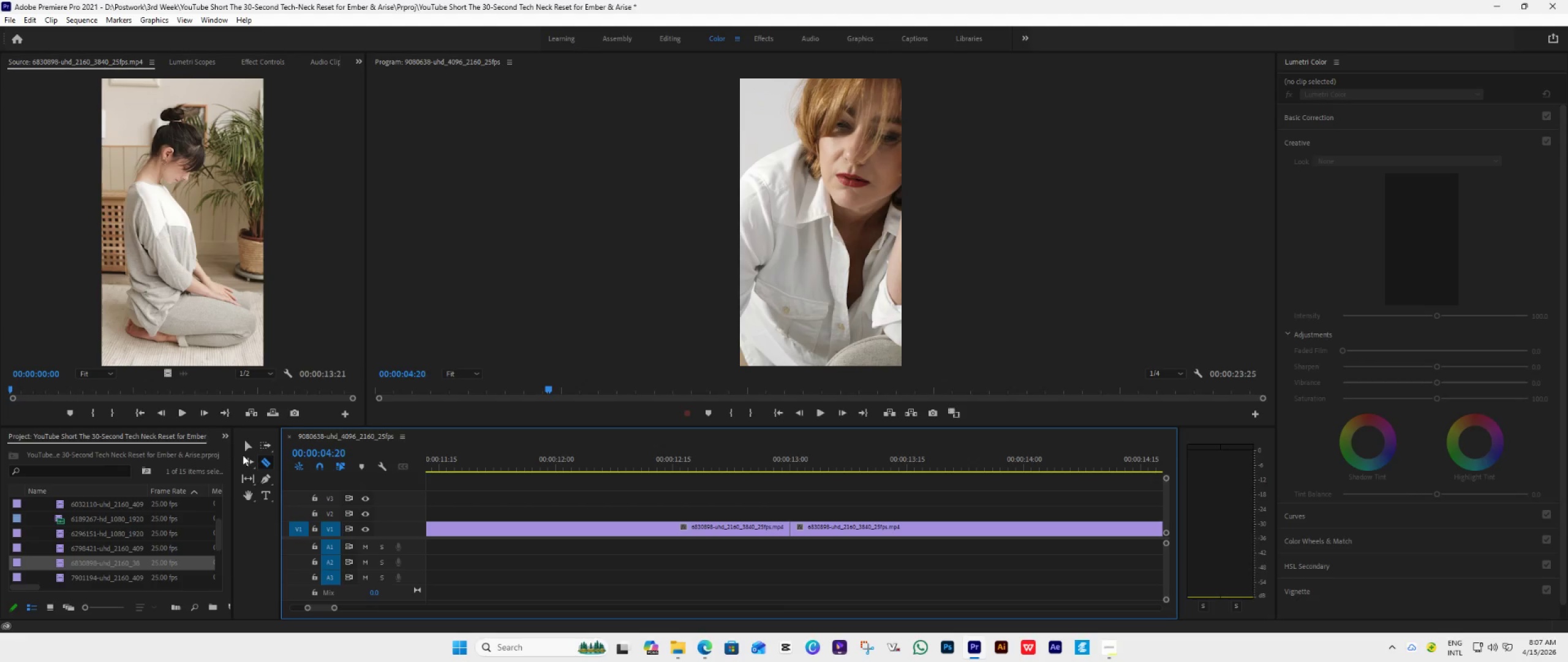 
left_click([243, 443])
 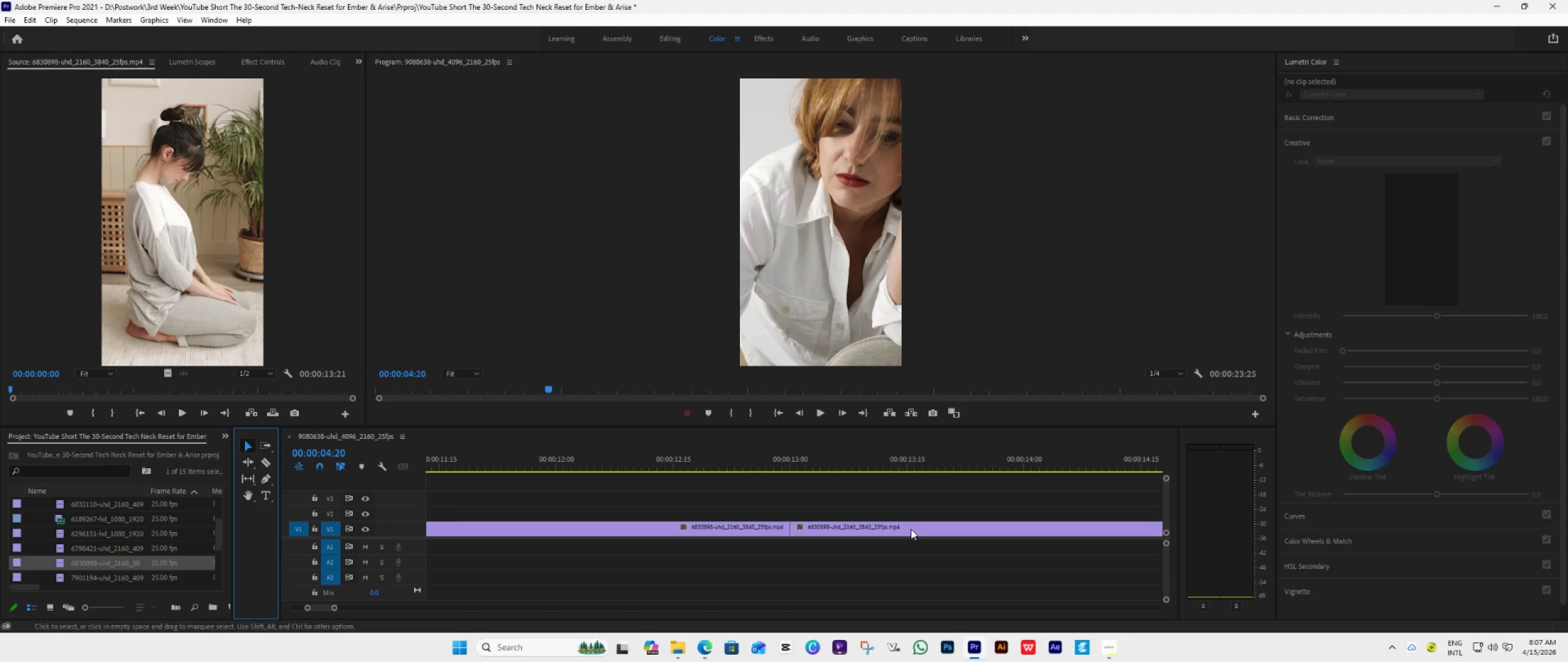 
left_click([911, 529])
 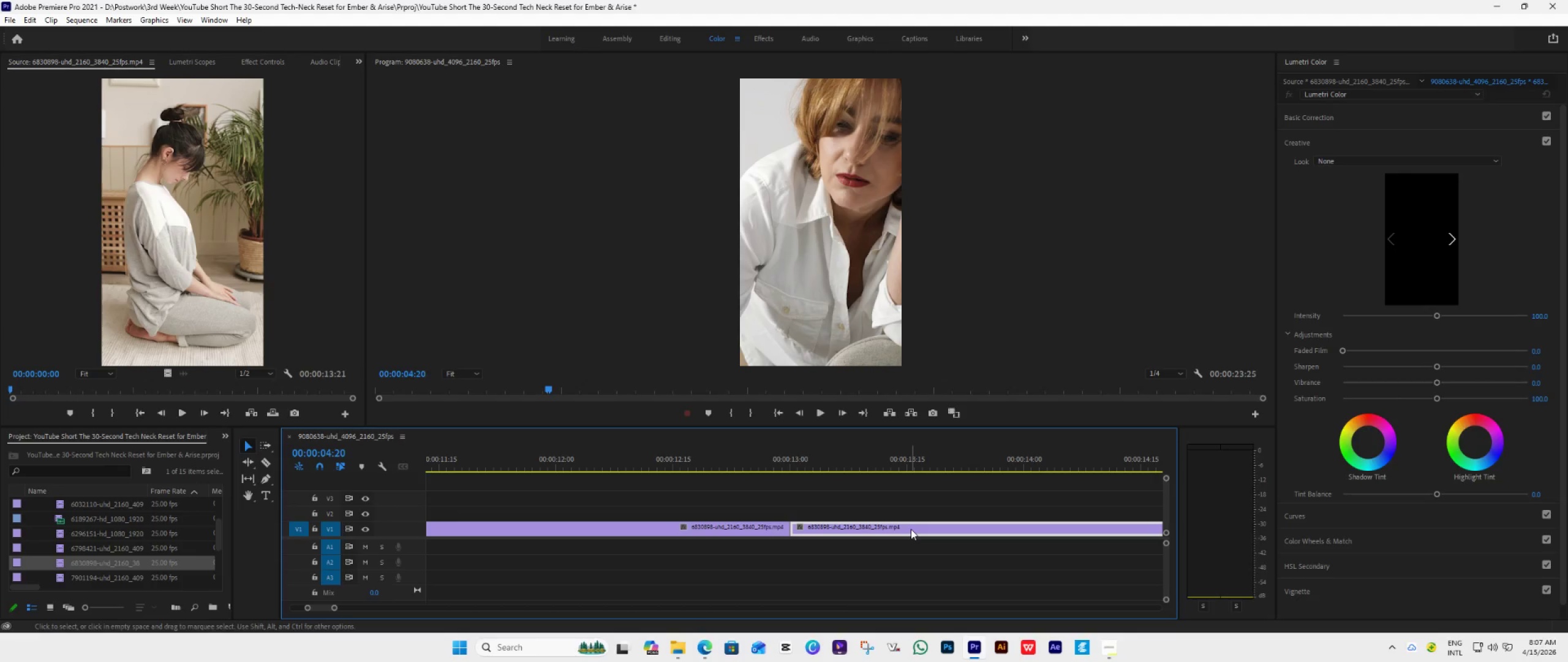 
key(Delete)
 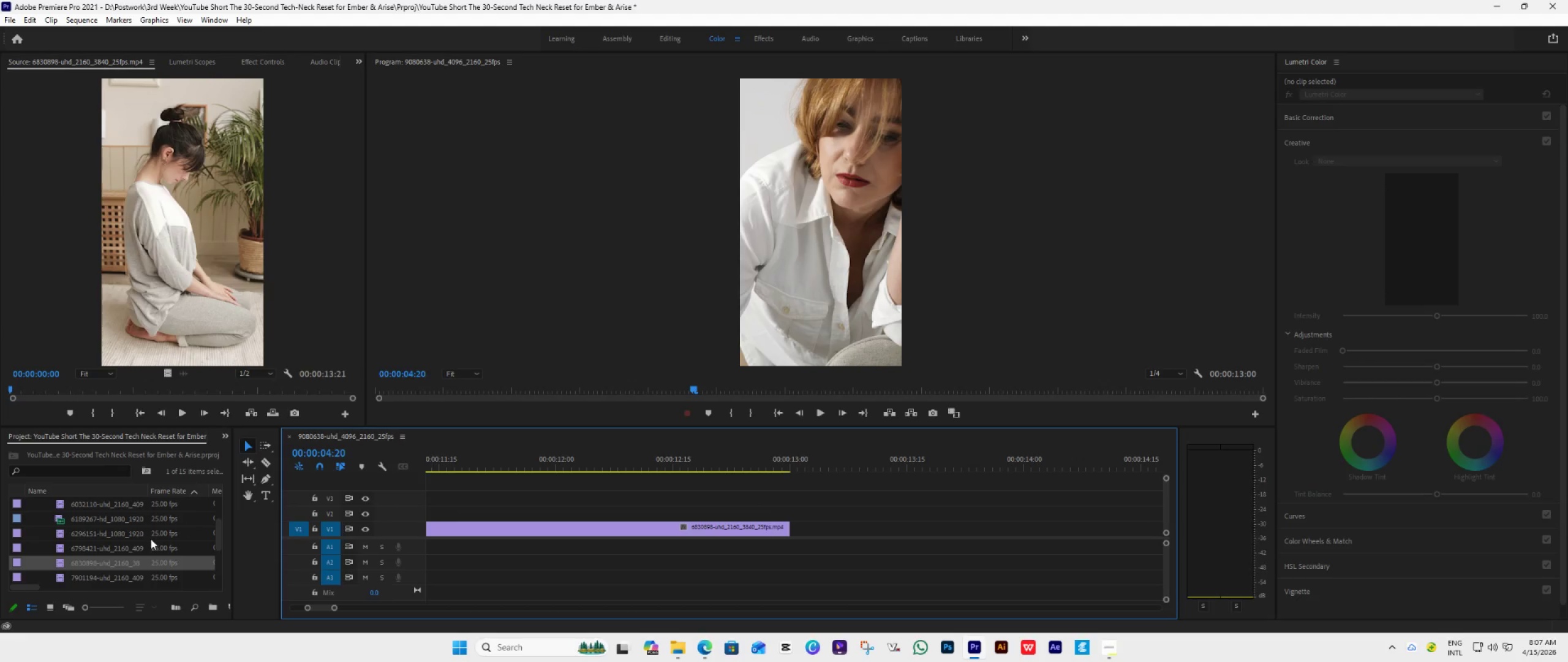 
scroll: coordinate [108, 552], scroll_direction: down, amount: 2.0
 